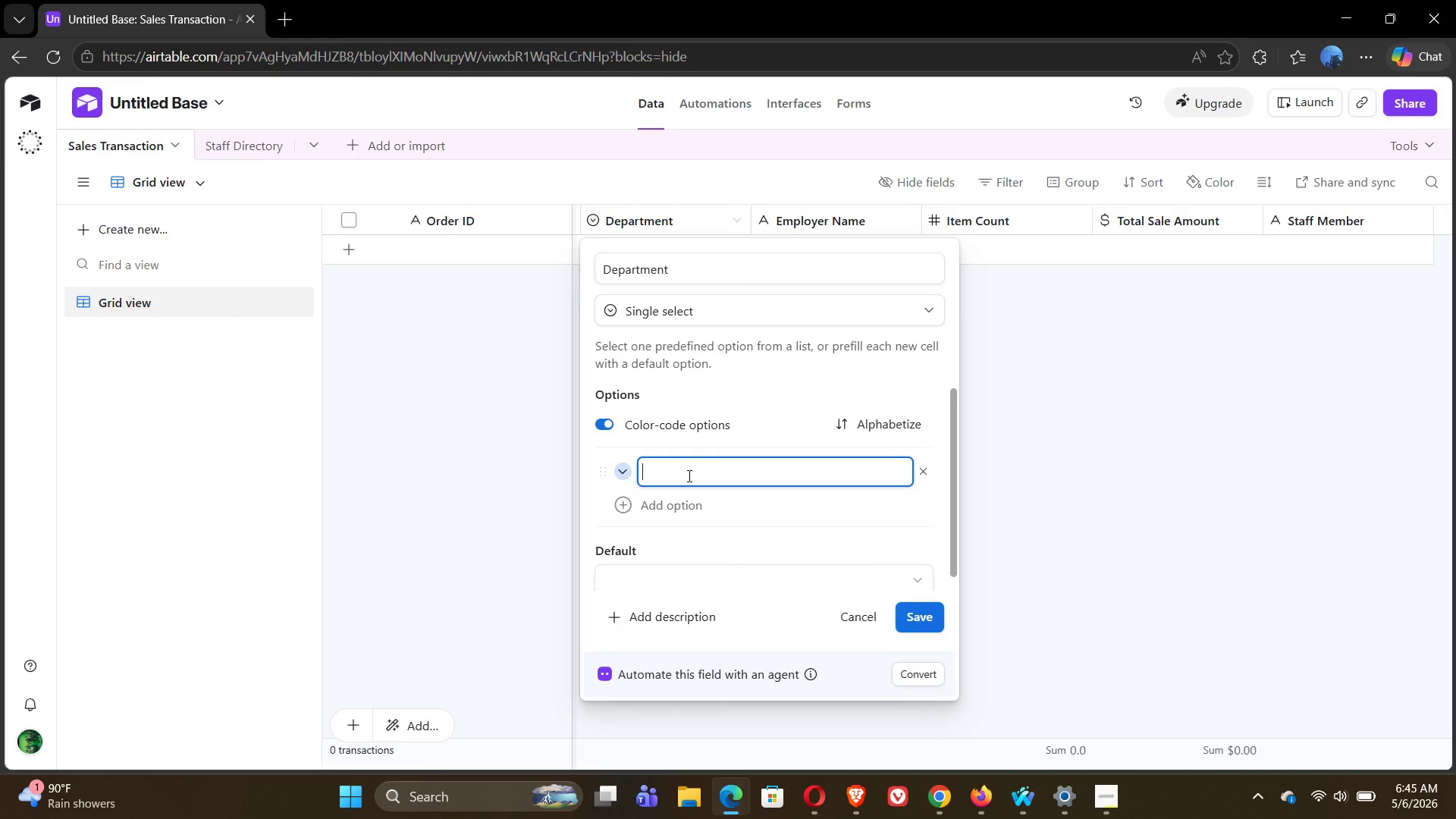 
type(Butcher)
 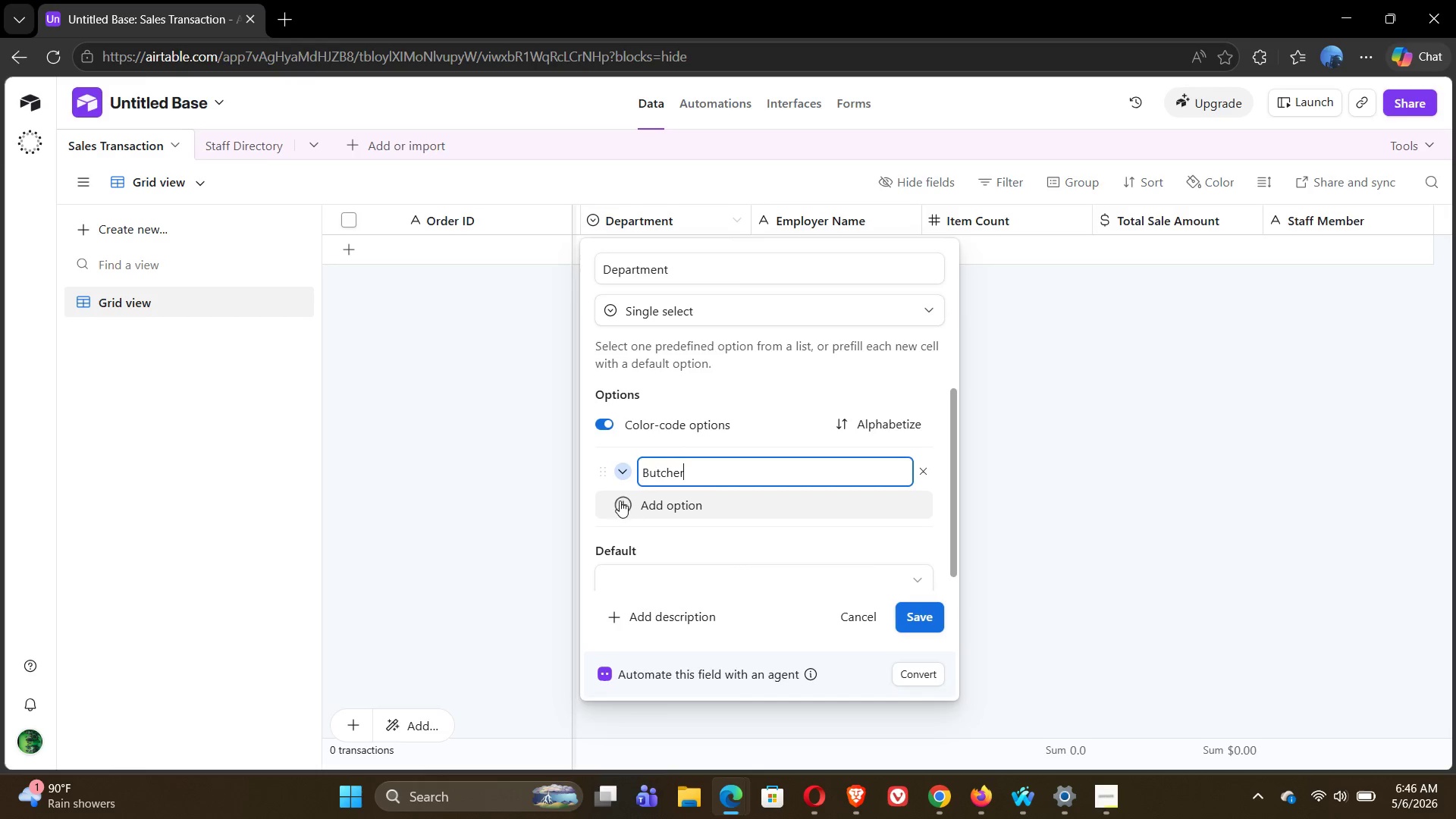 
left_click([618, 501])
 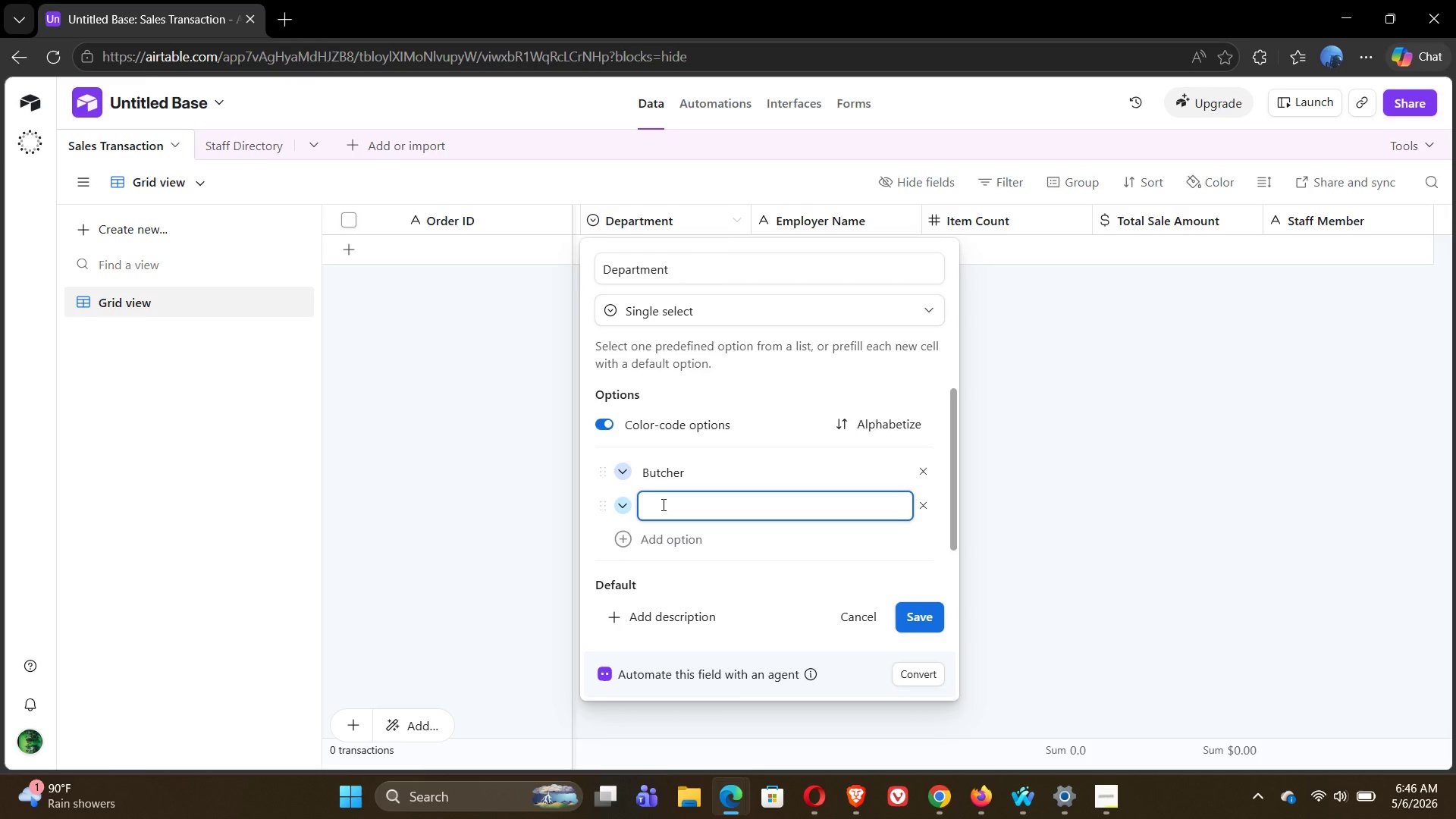 
type(Cheese)
 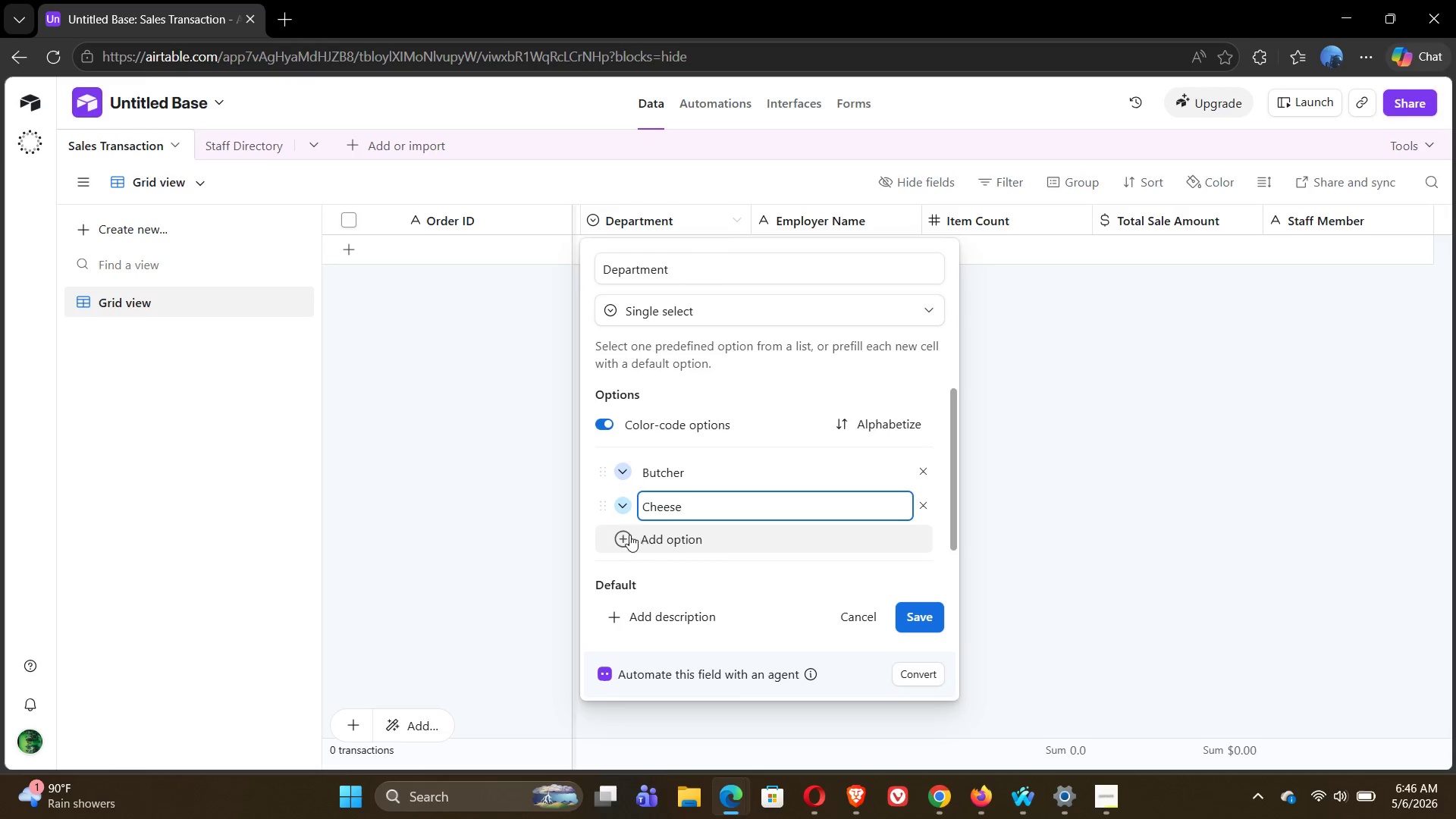 
left_click([628, 535])
 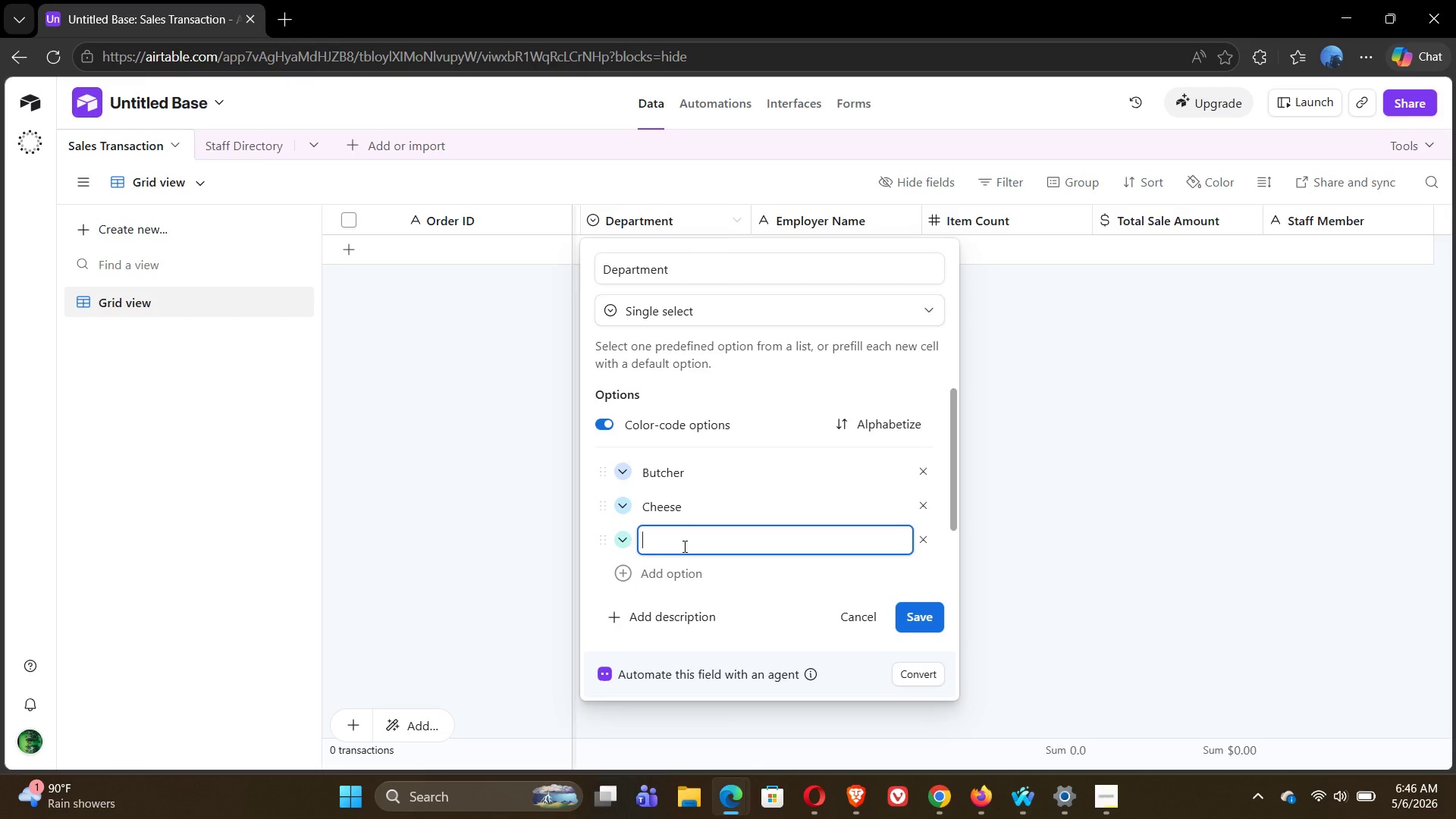 
type(Winw)
key(Backspace)
type(e)
 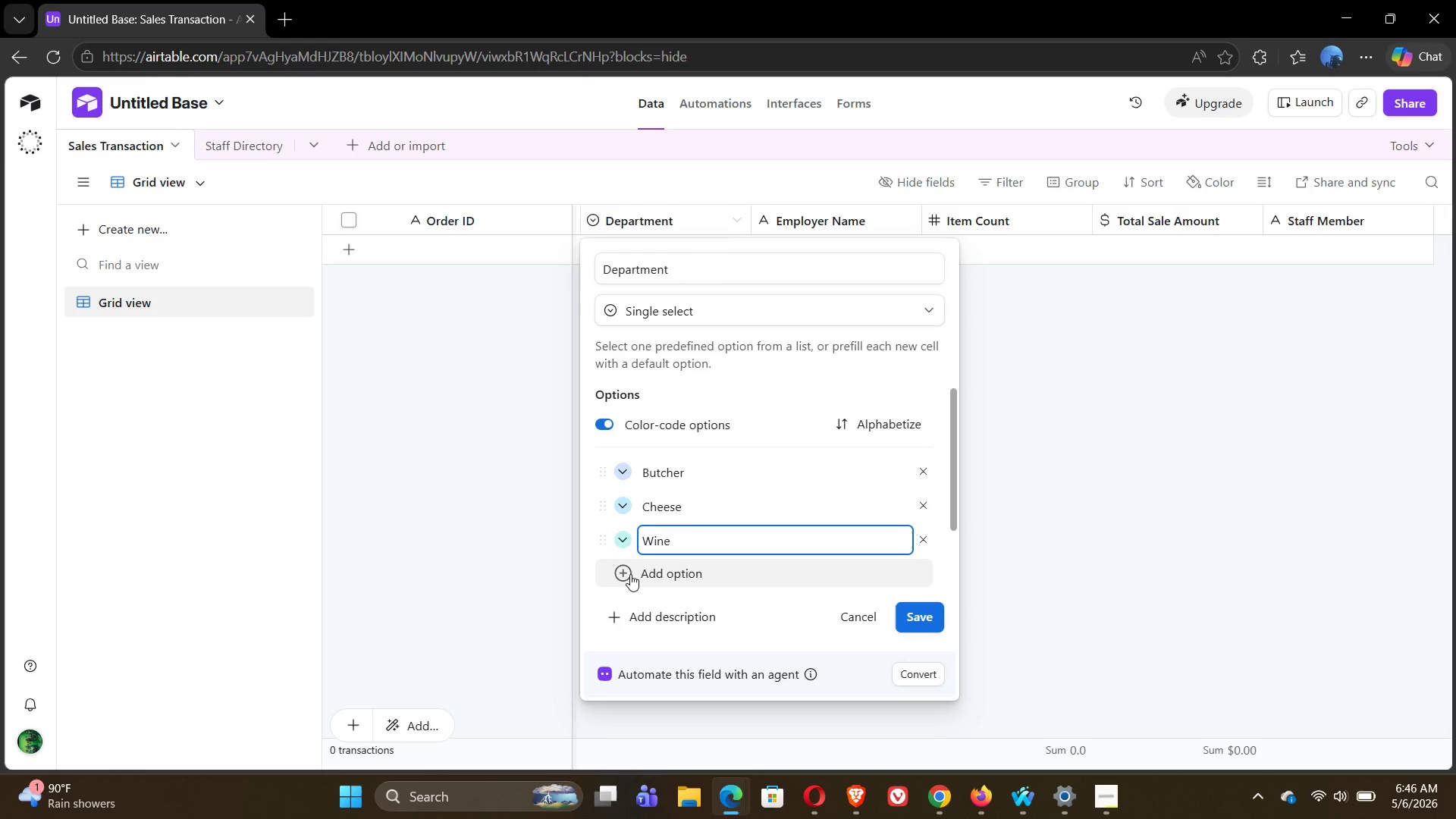 
left_click([623, 576])
 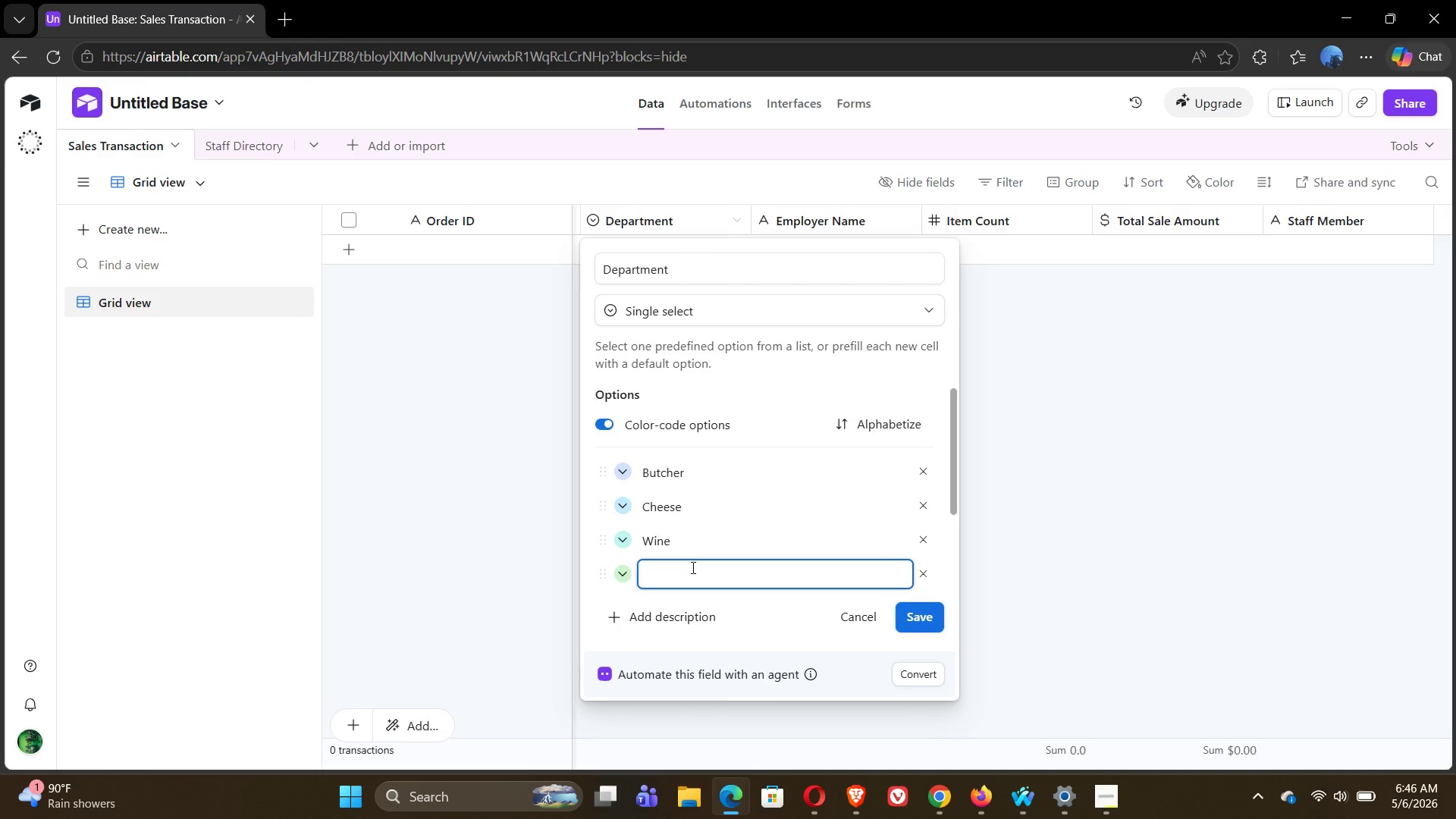 
hold_key(key=ShiftLeft, duration=0.39)
 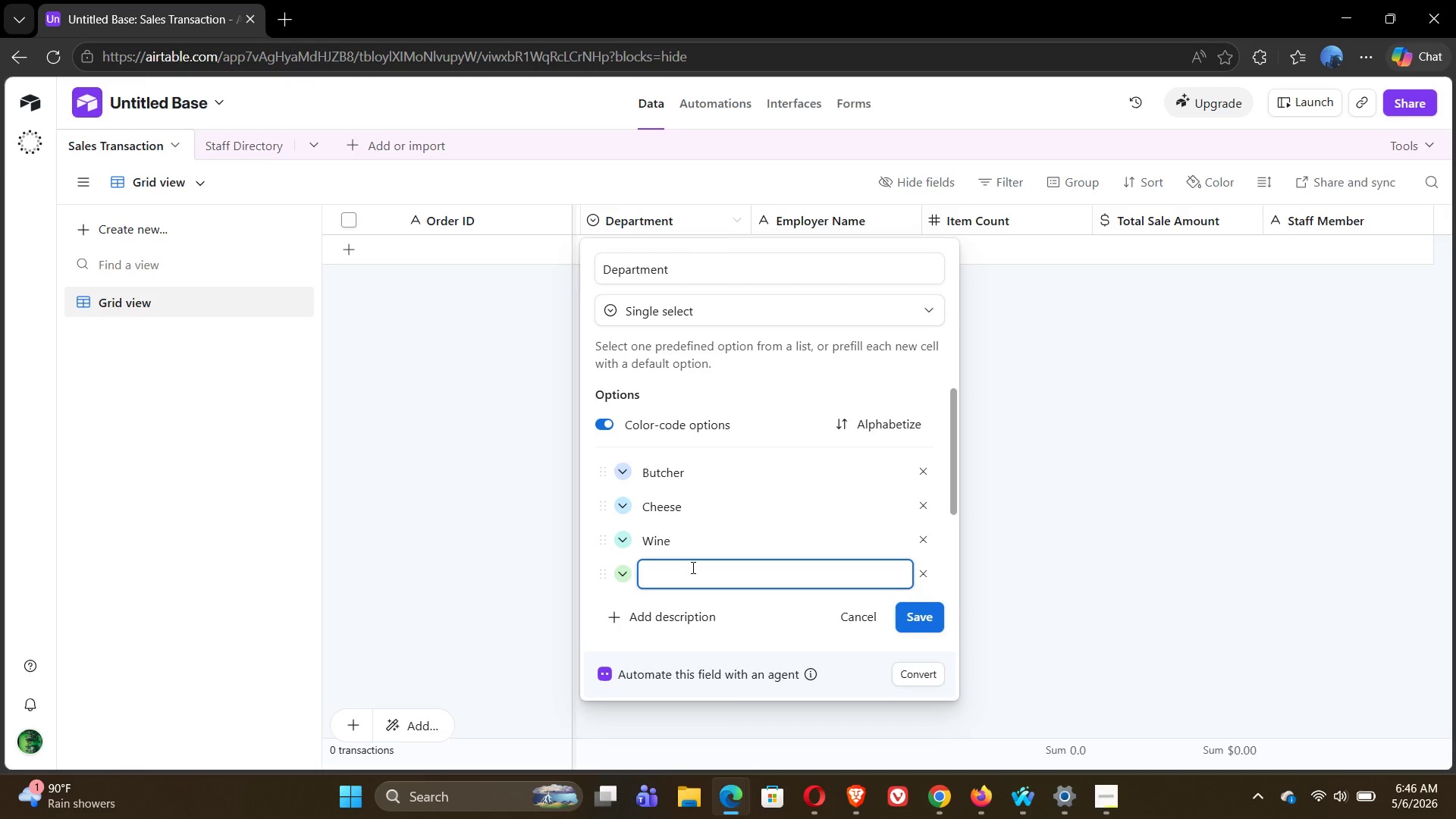 
type(Special)
 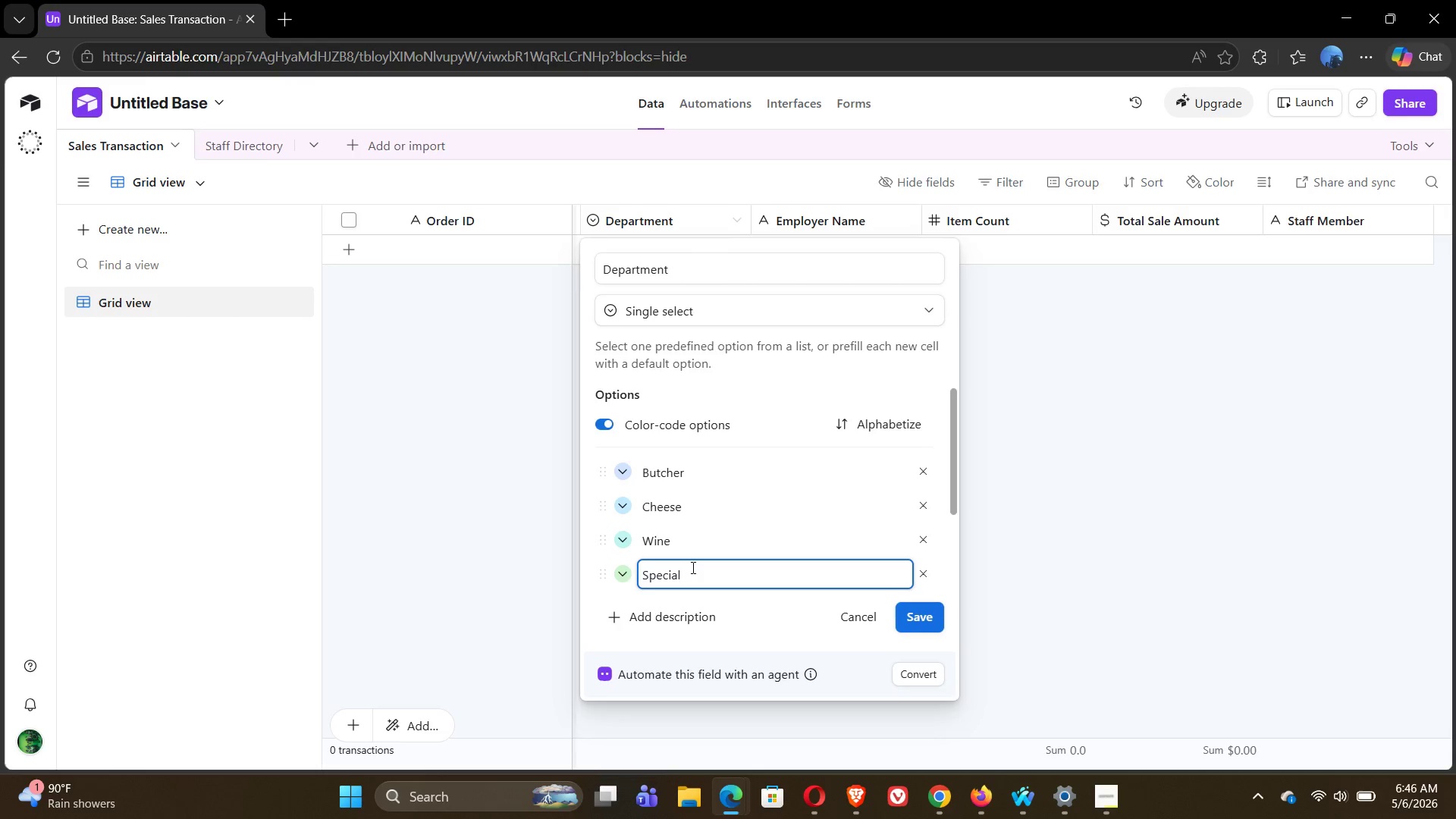 
wait(6.31)
 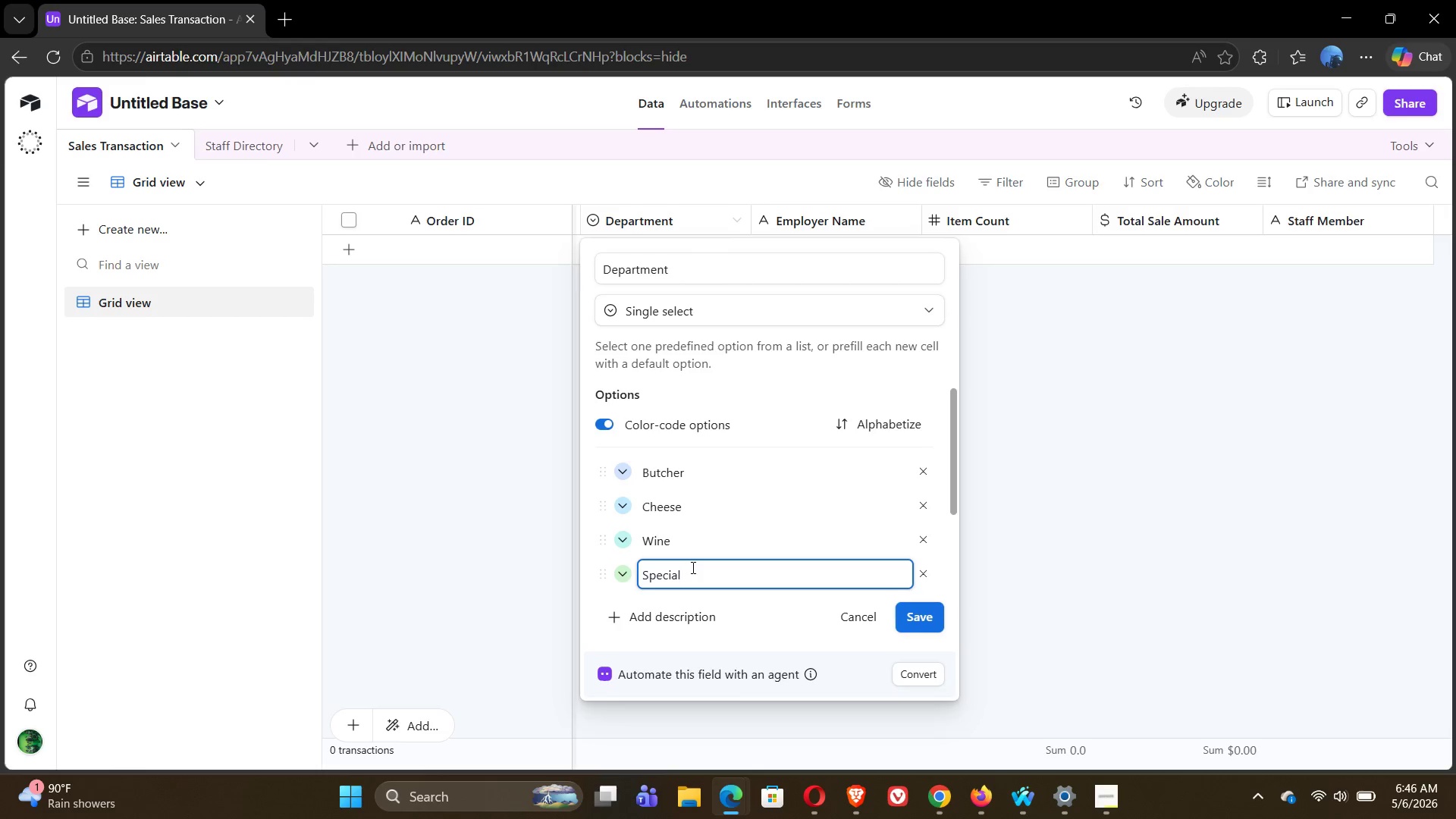 
type(ty)
 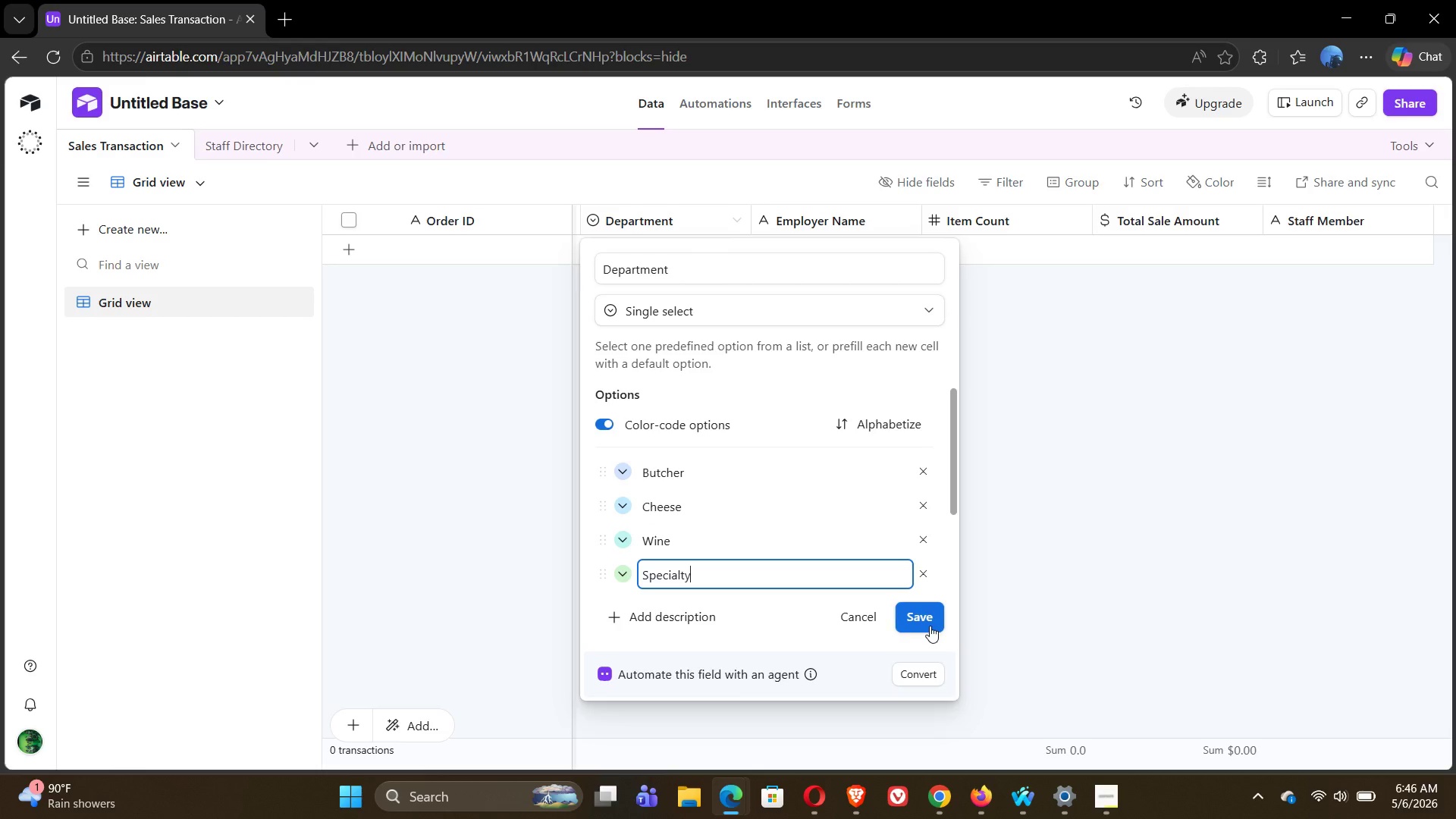 
wait(5.95)
 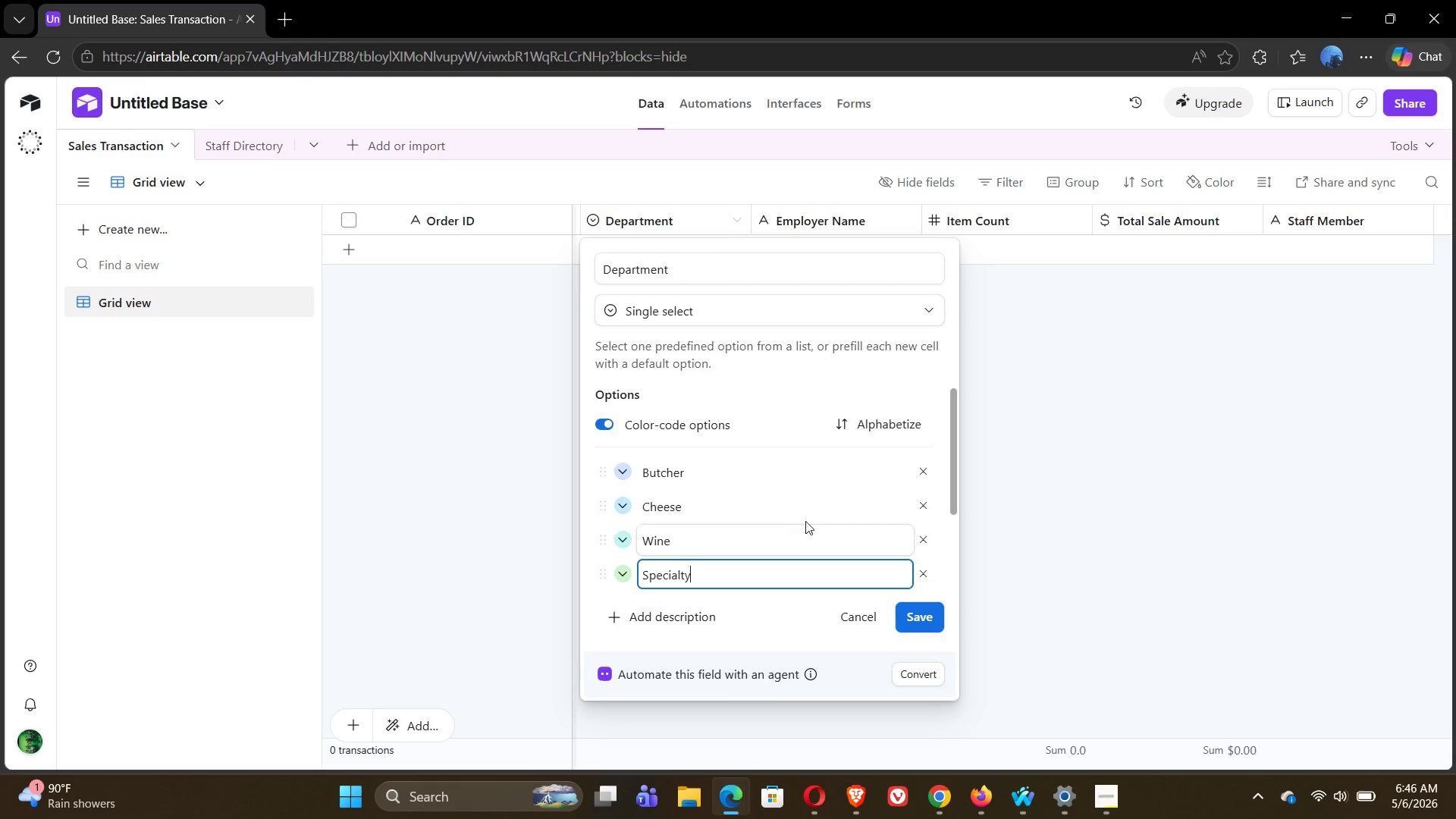 
left_click([930, 626])
 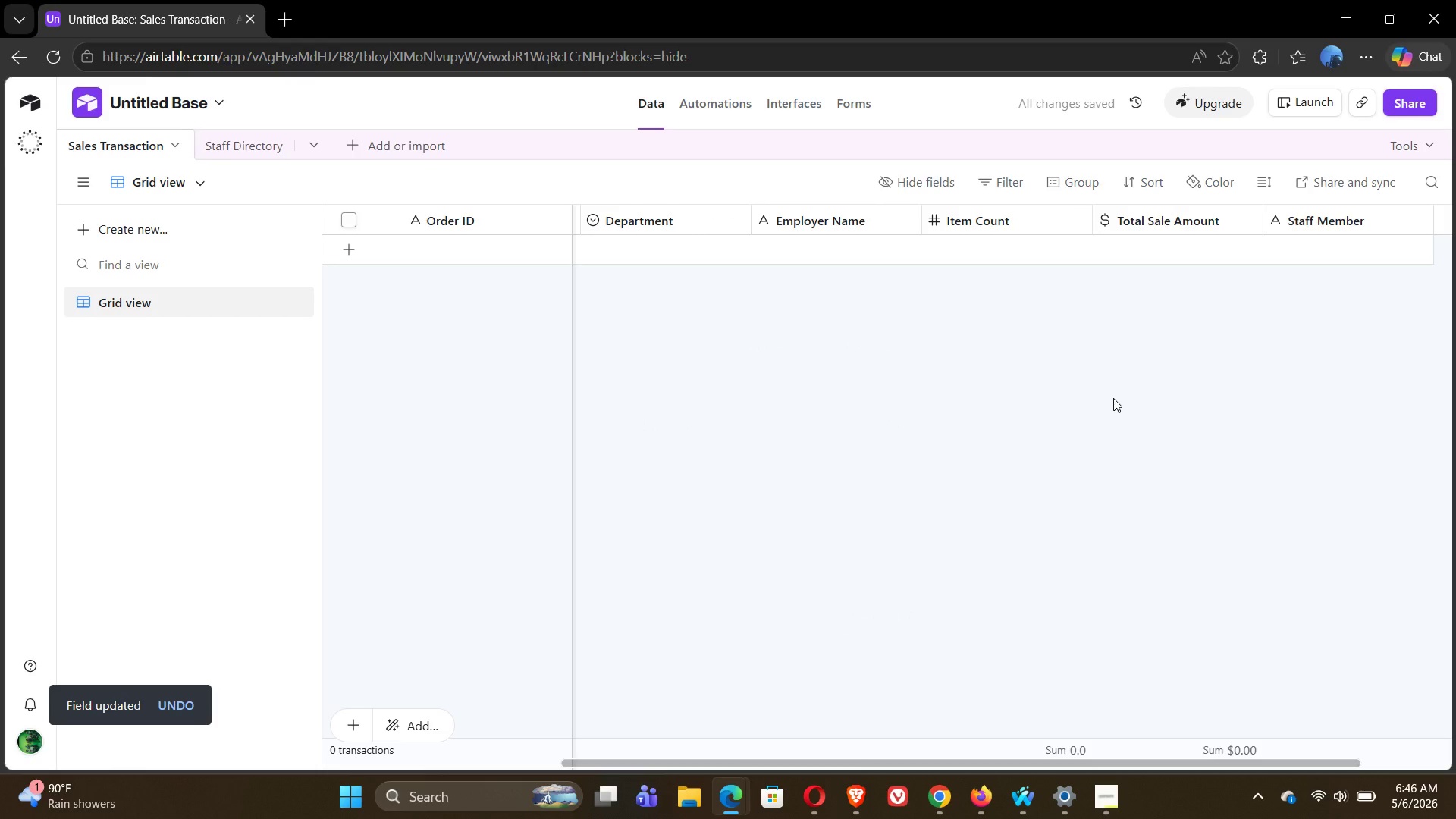 
mouse_move([820, 303])
 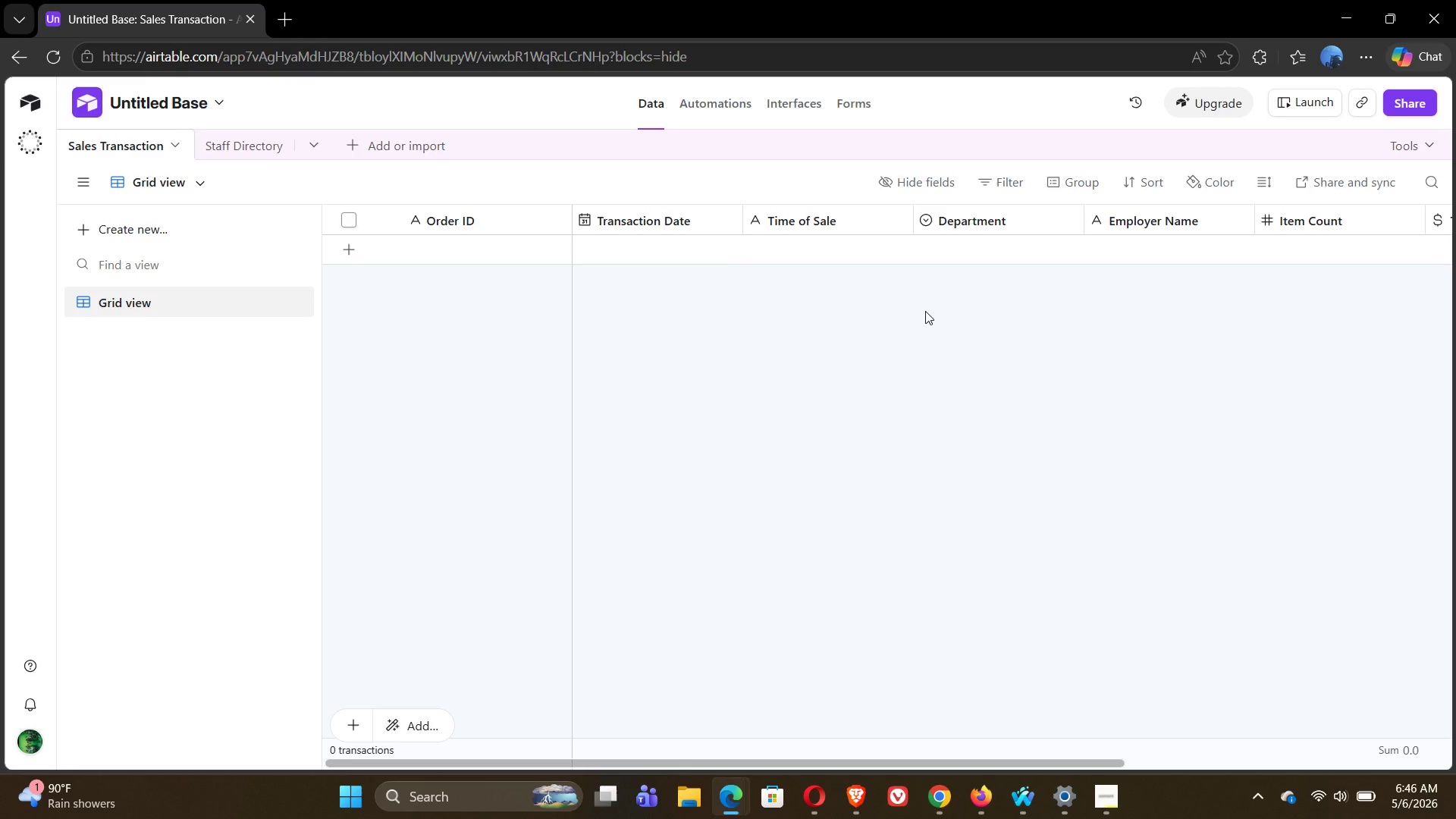 
wait(14.86)
 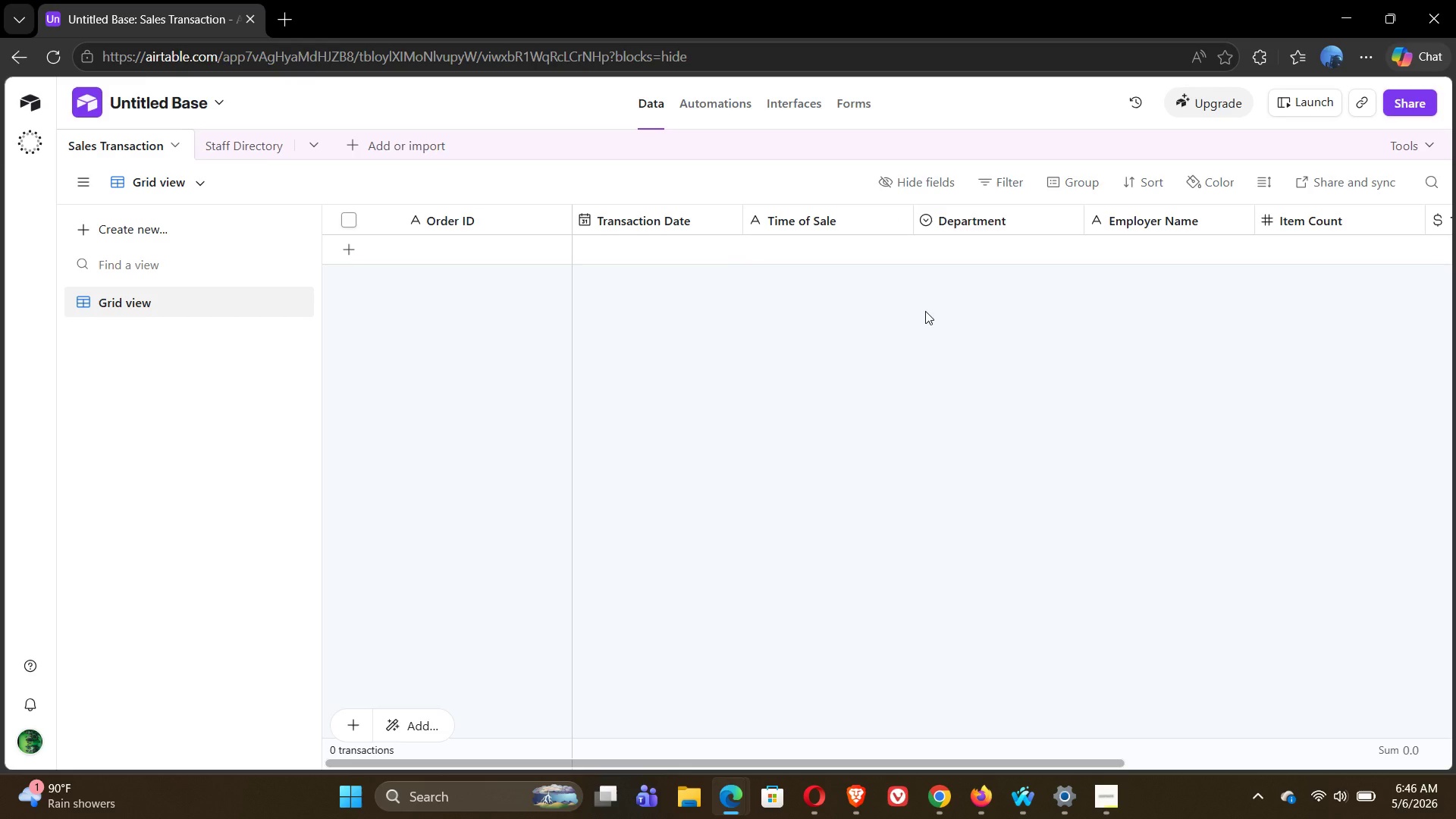 
left_click([209, 149])
 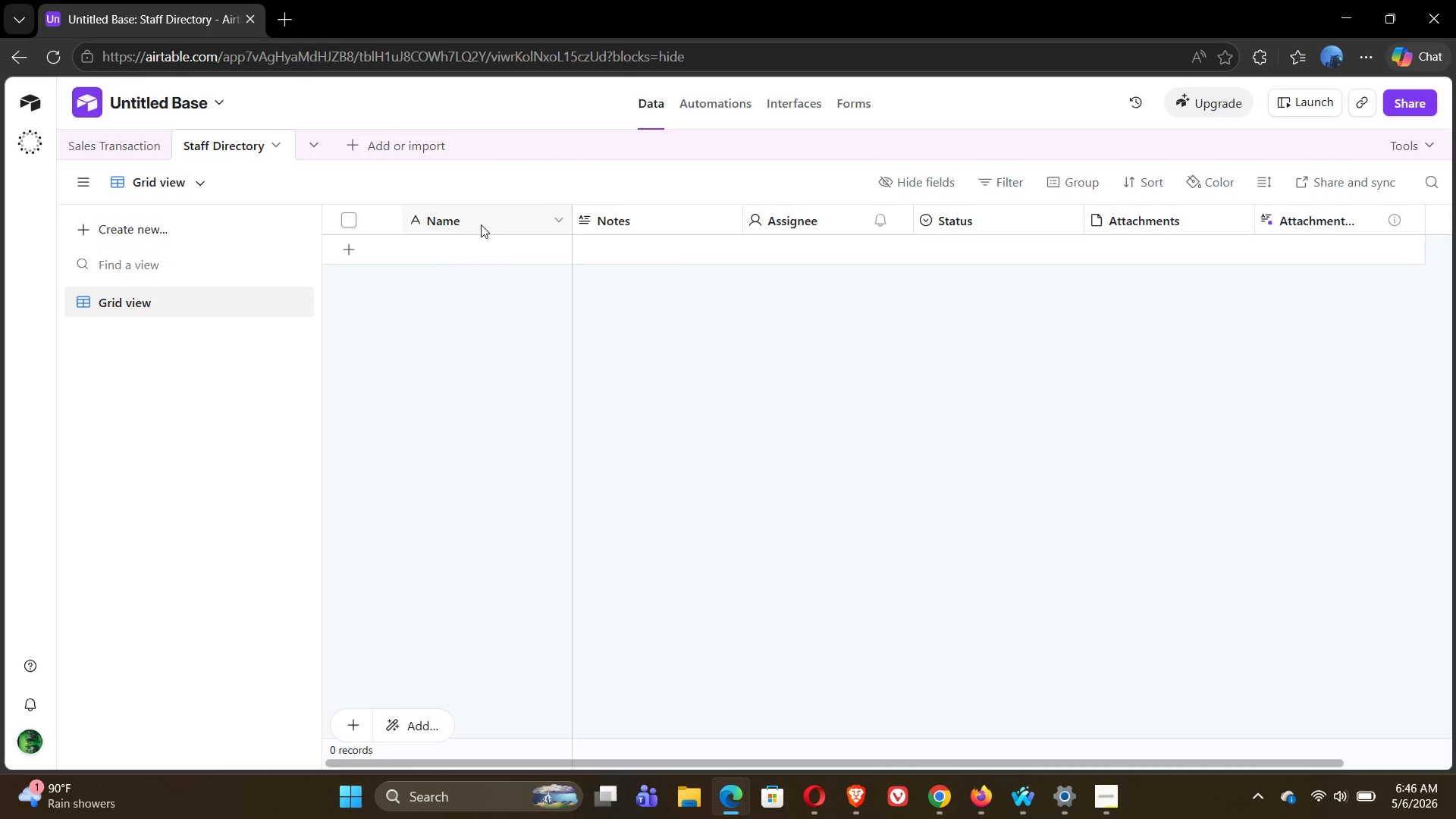 
double_click([472, 223])
 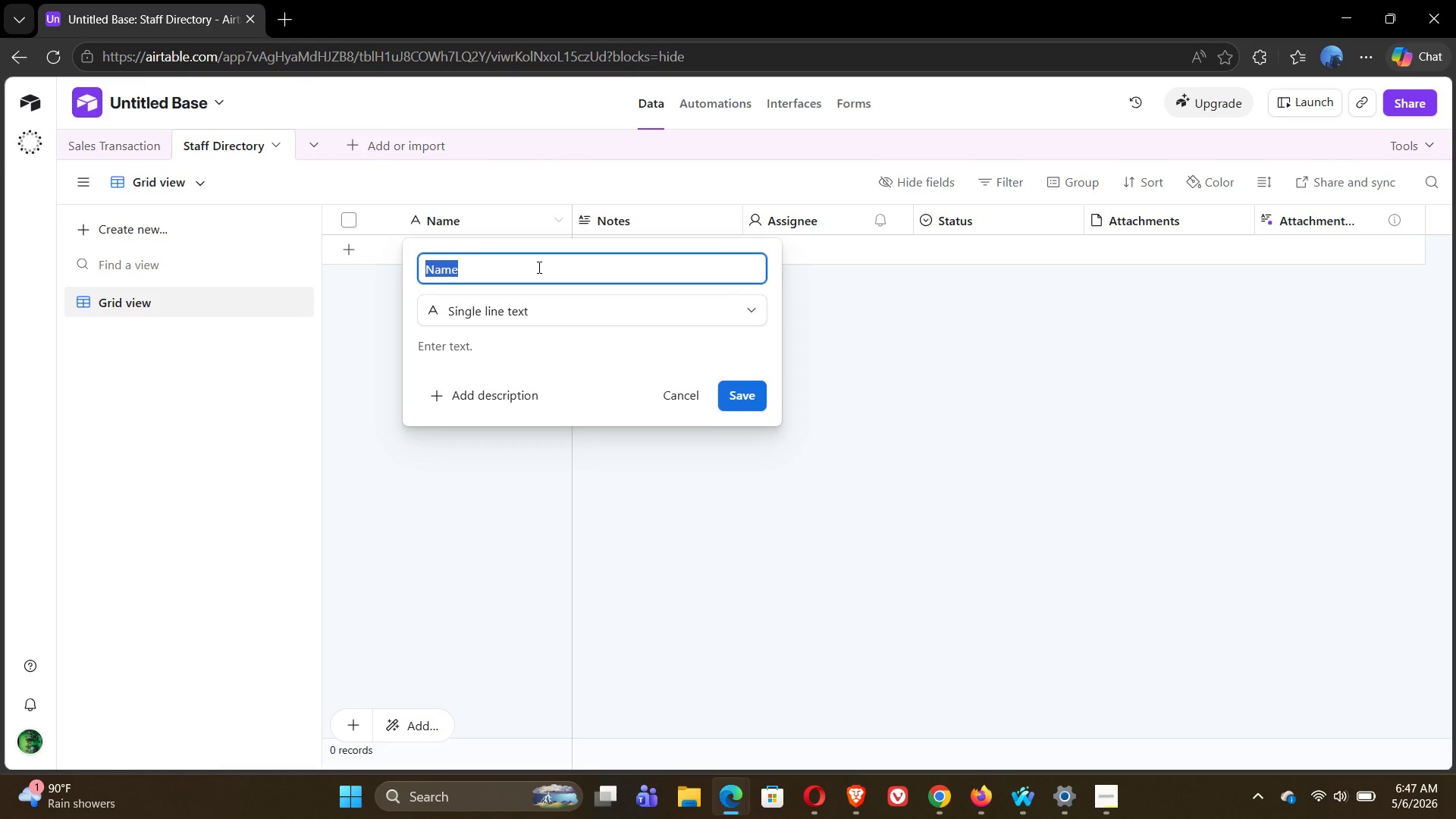 
type(W)
key(Backspace)
type(Employer Name)
 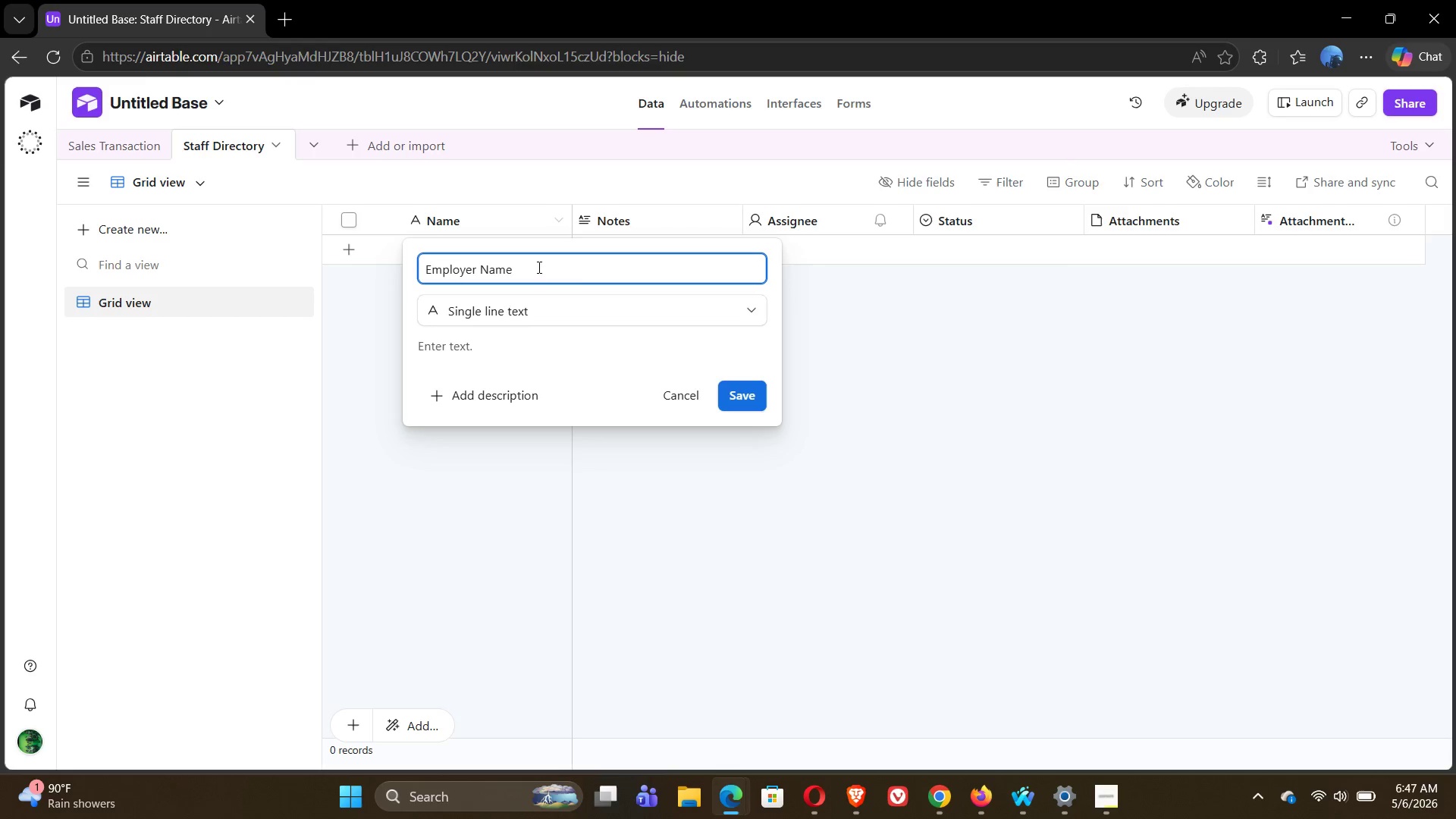 
left_click([754, 399])
 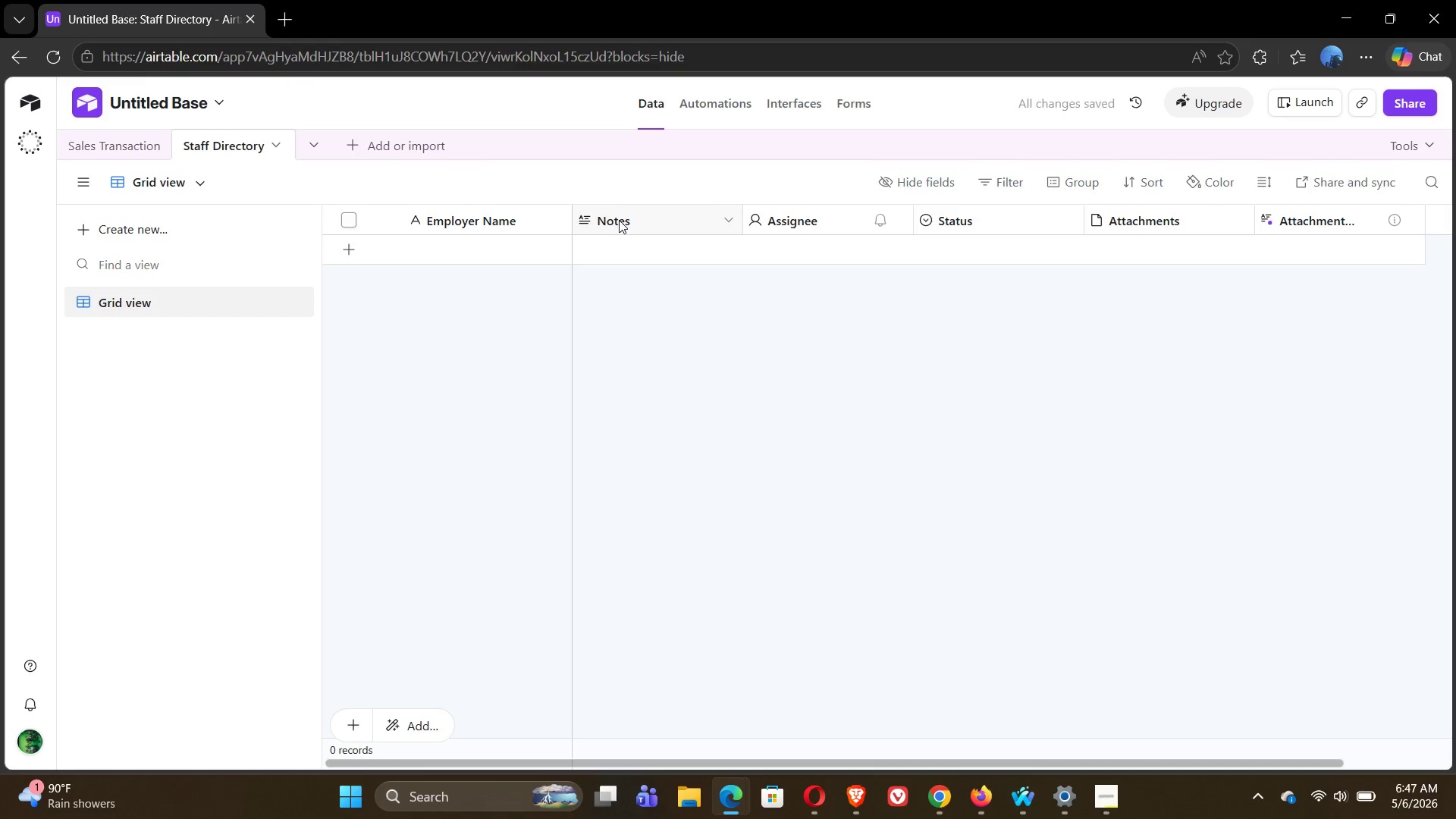 
double_click([619, 220])
 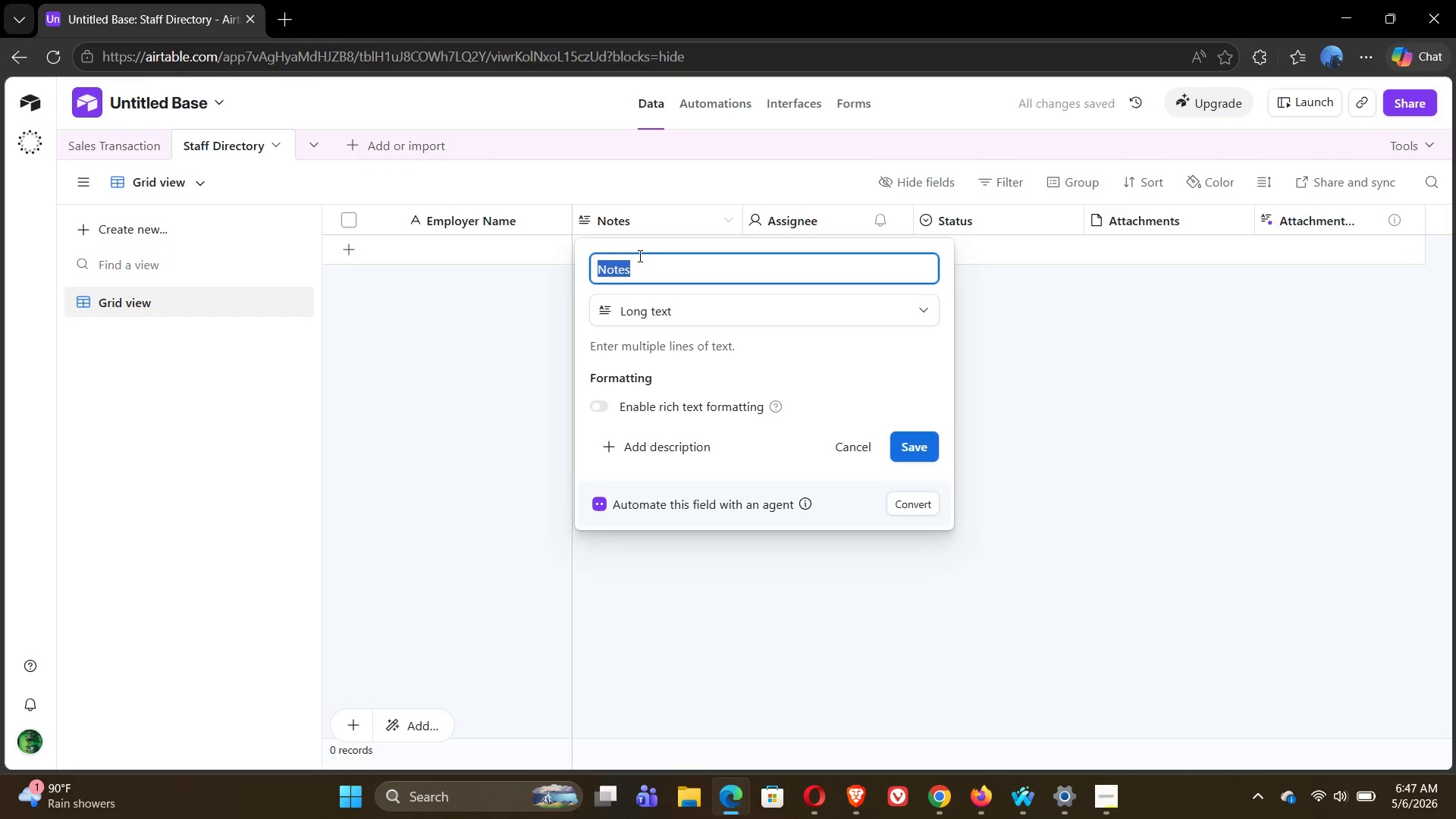 
type(Depat)
key(Backspace)
type(rtment)
 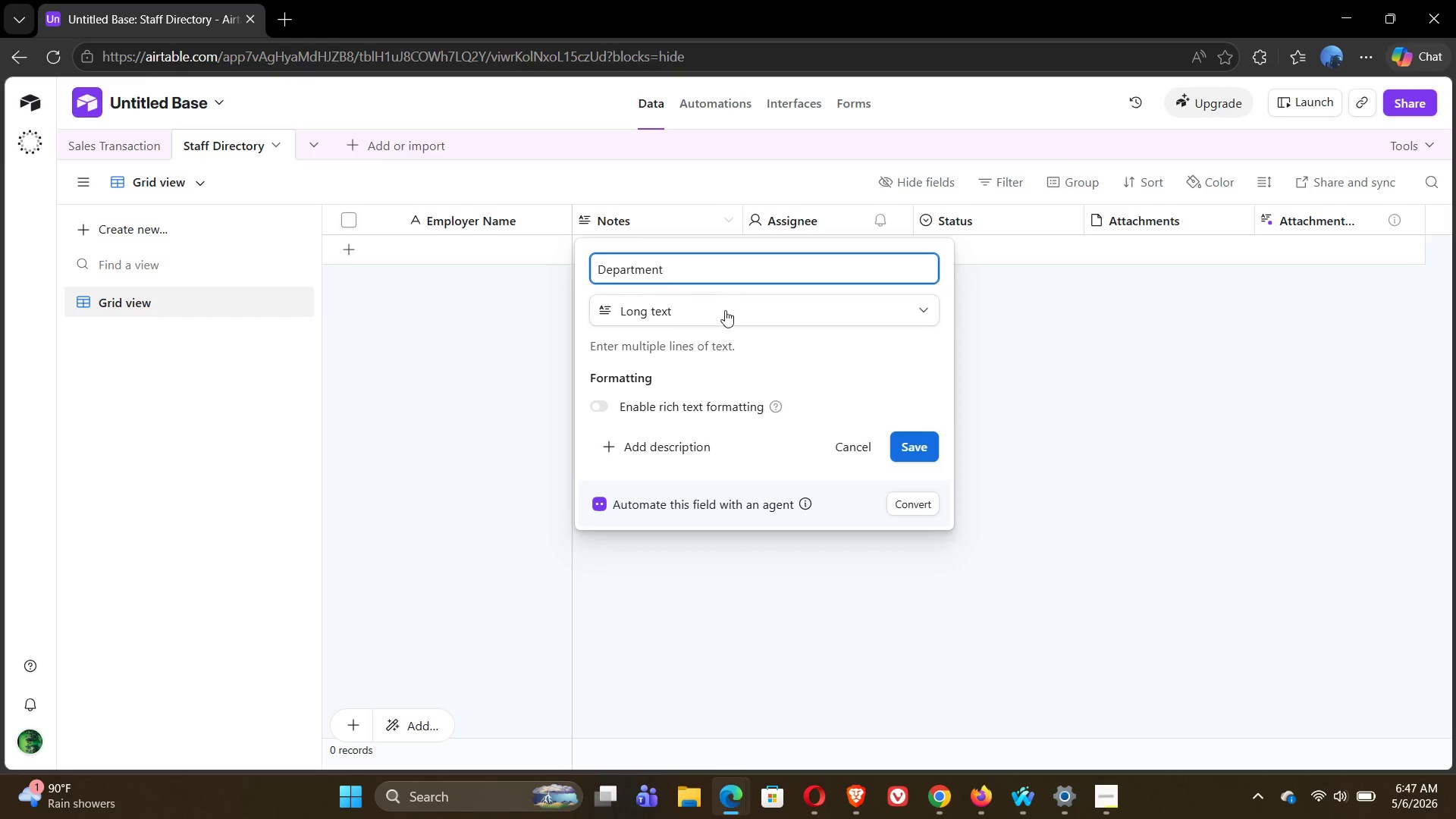 
left_click([727, 310])
 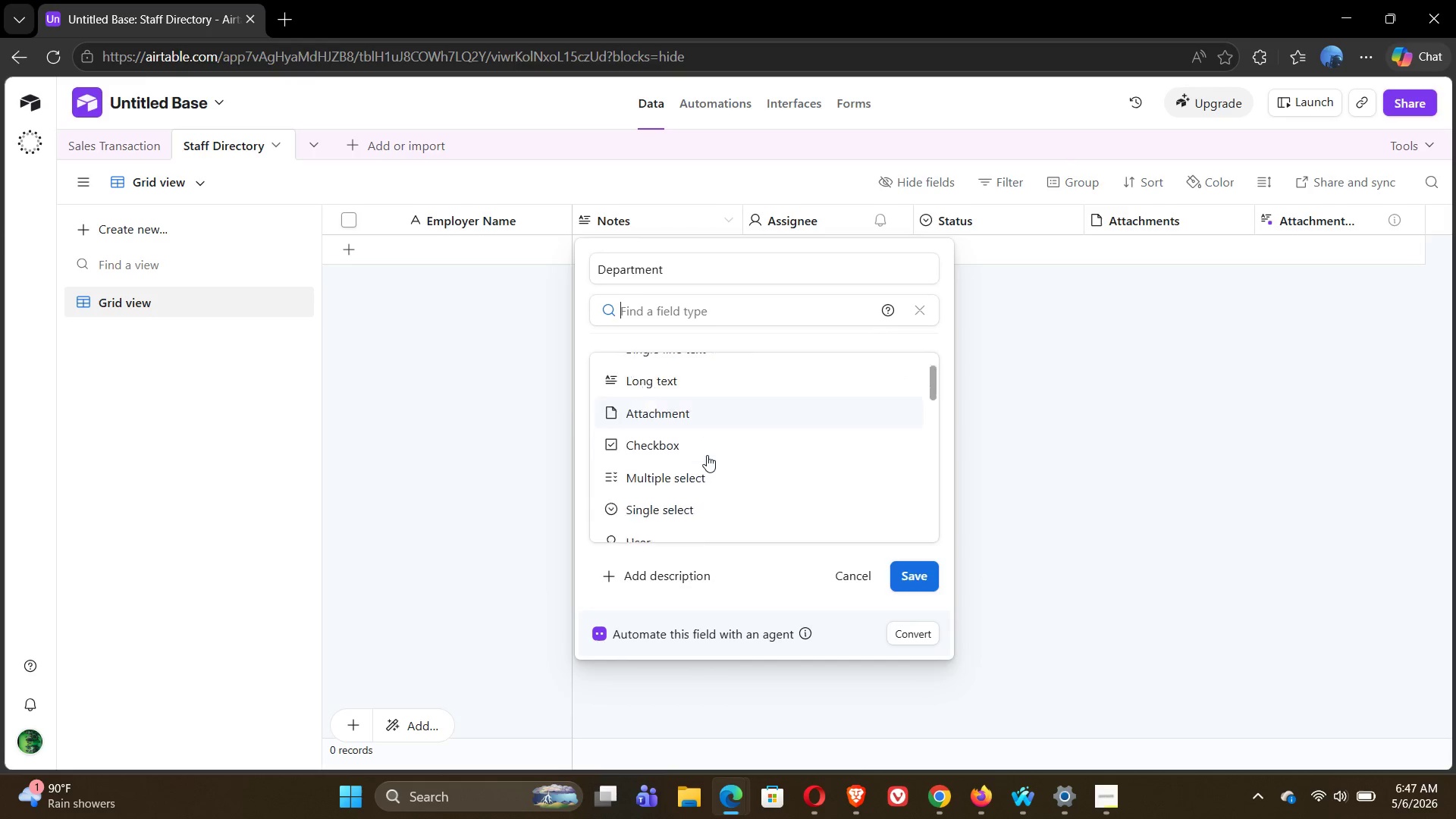 
left_click([666, 423])
 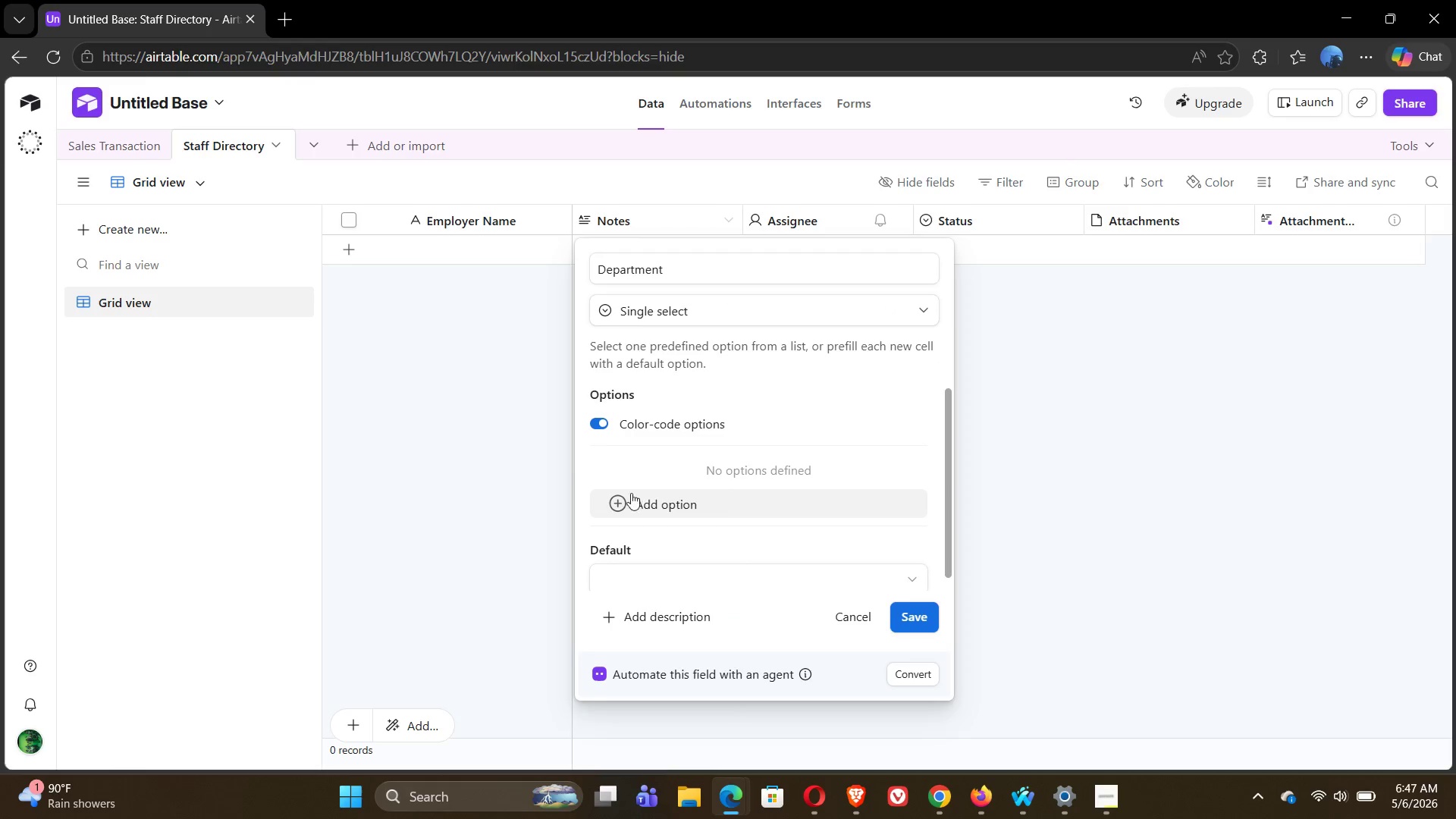 
left_click([617, 503])
 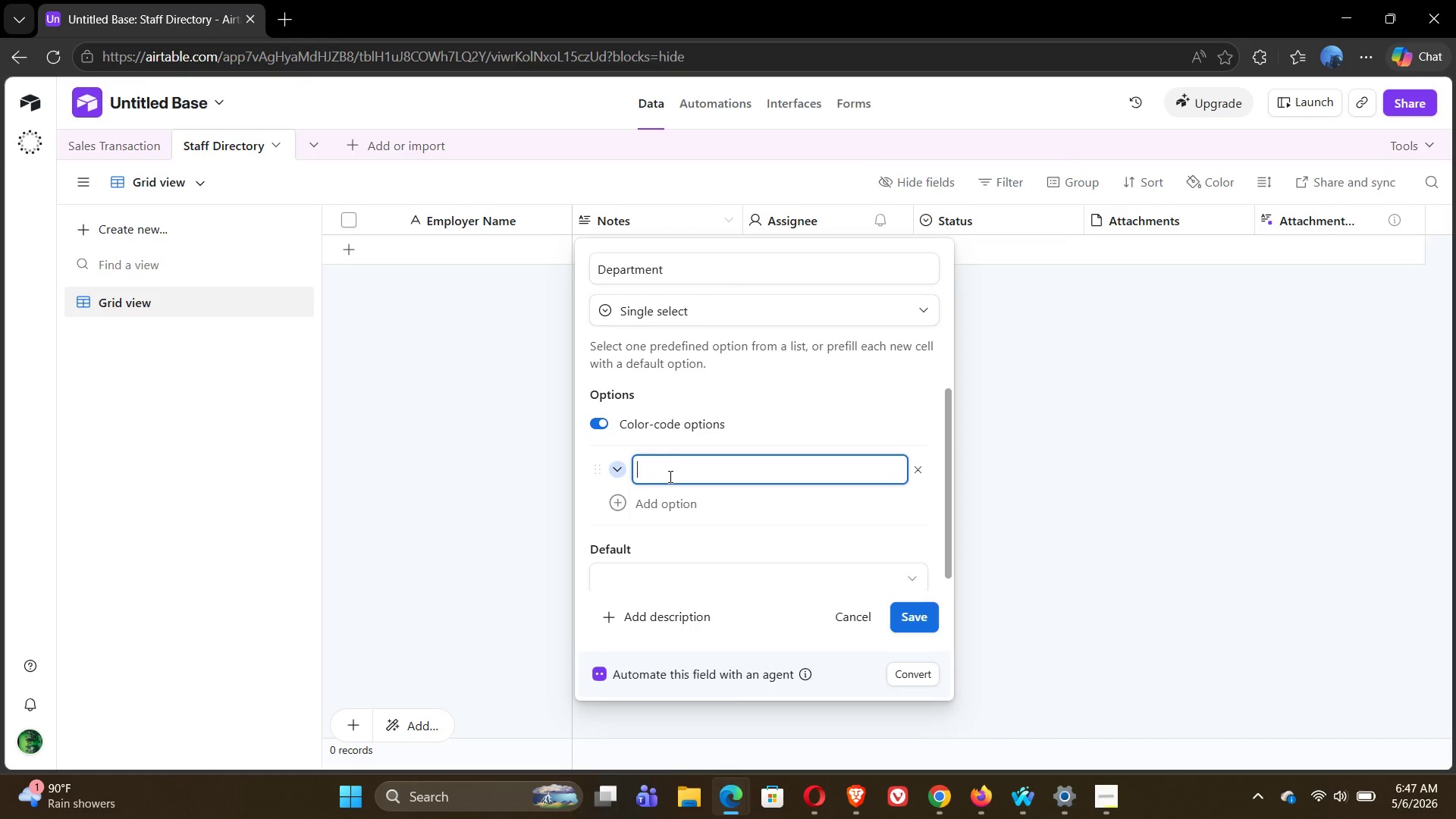 
type(Butcher)
 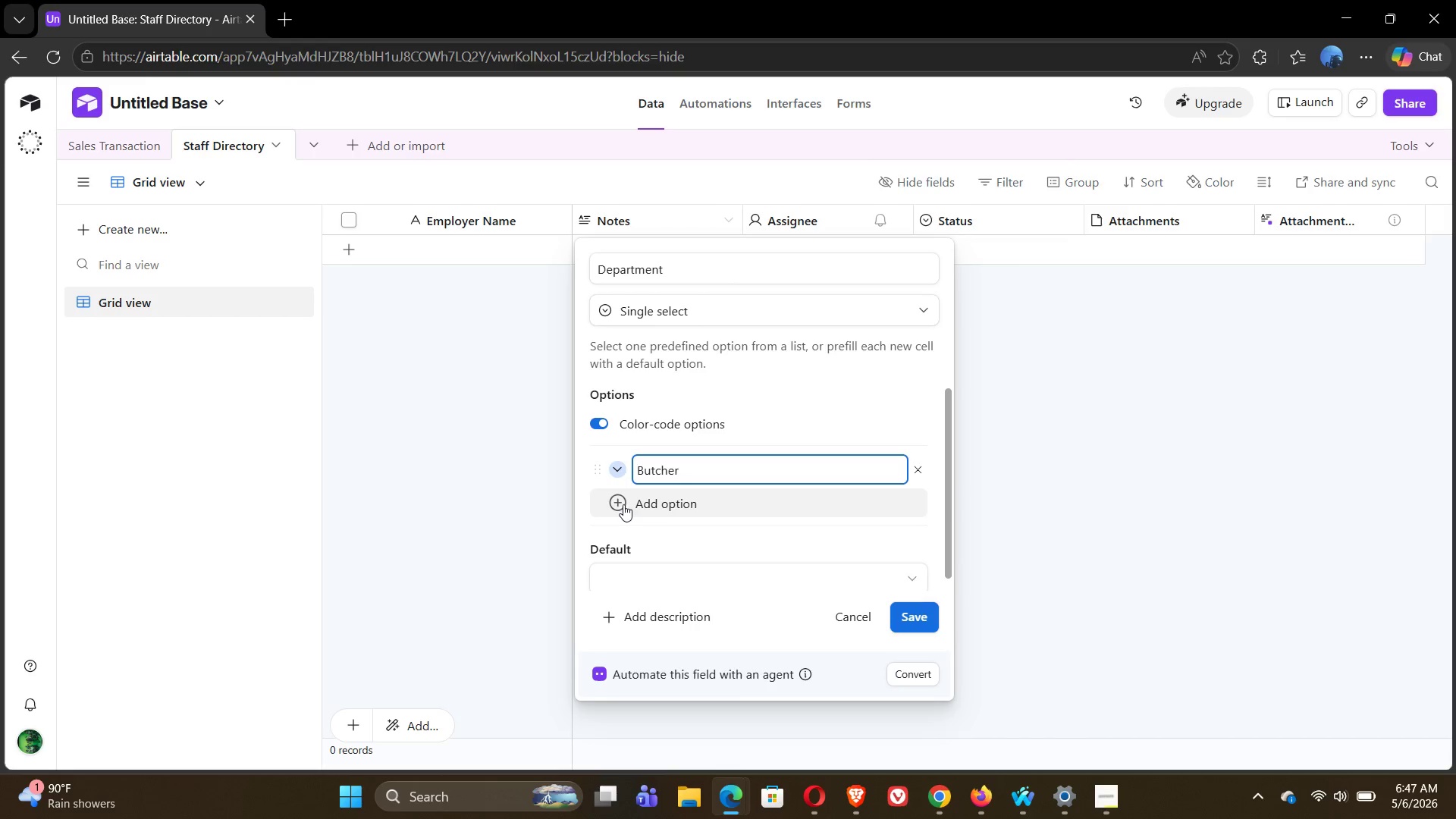 
left_click([614, 504])
 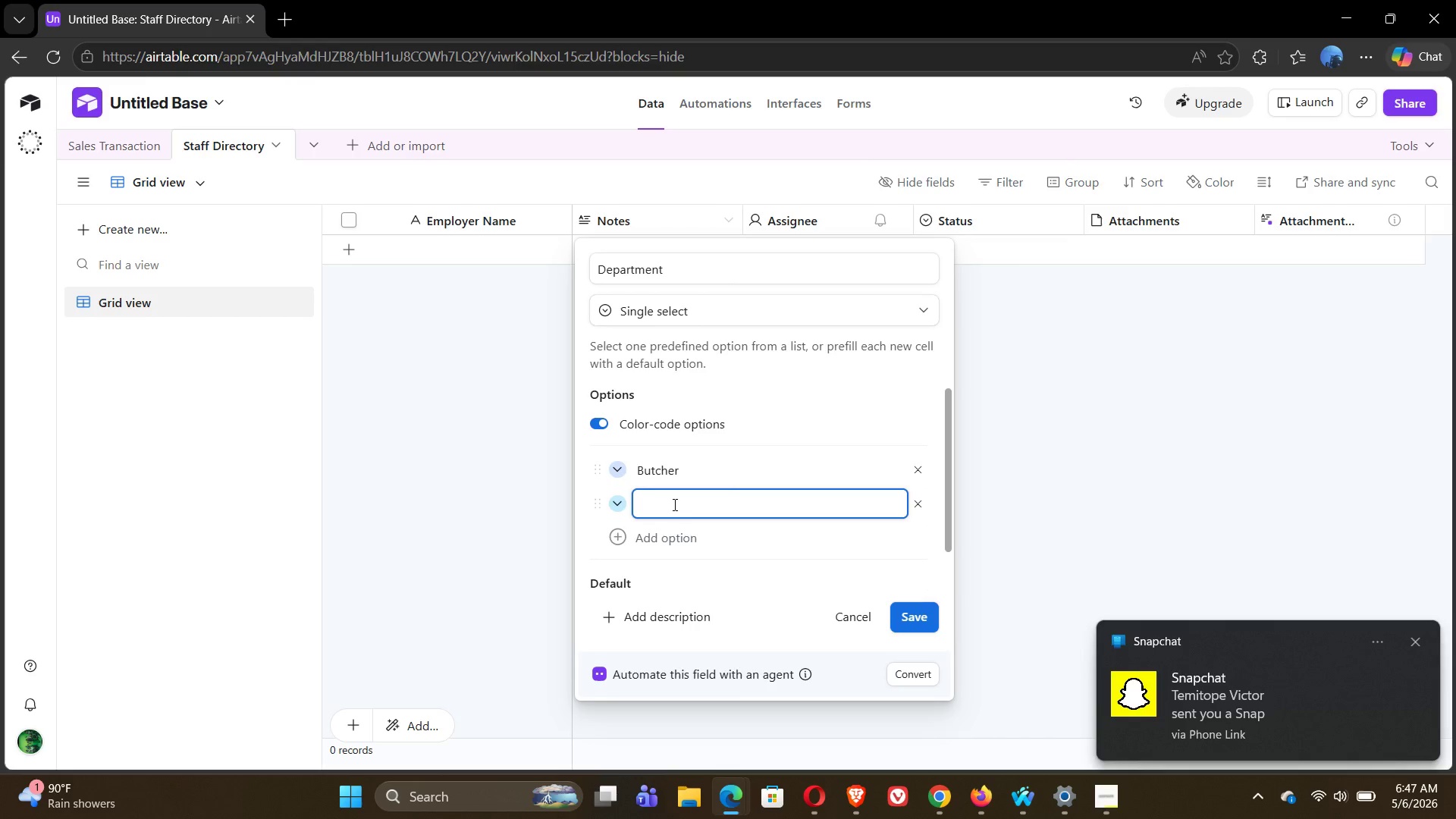 
type(Cheese)
 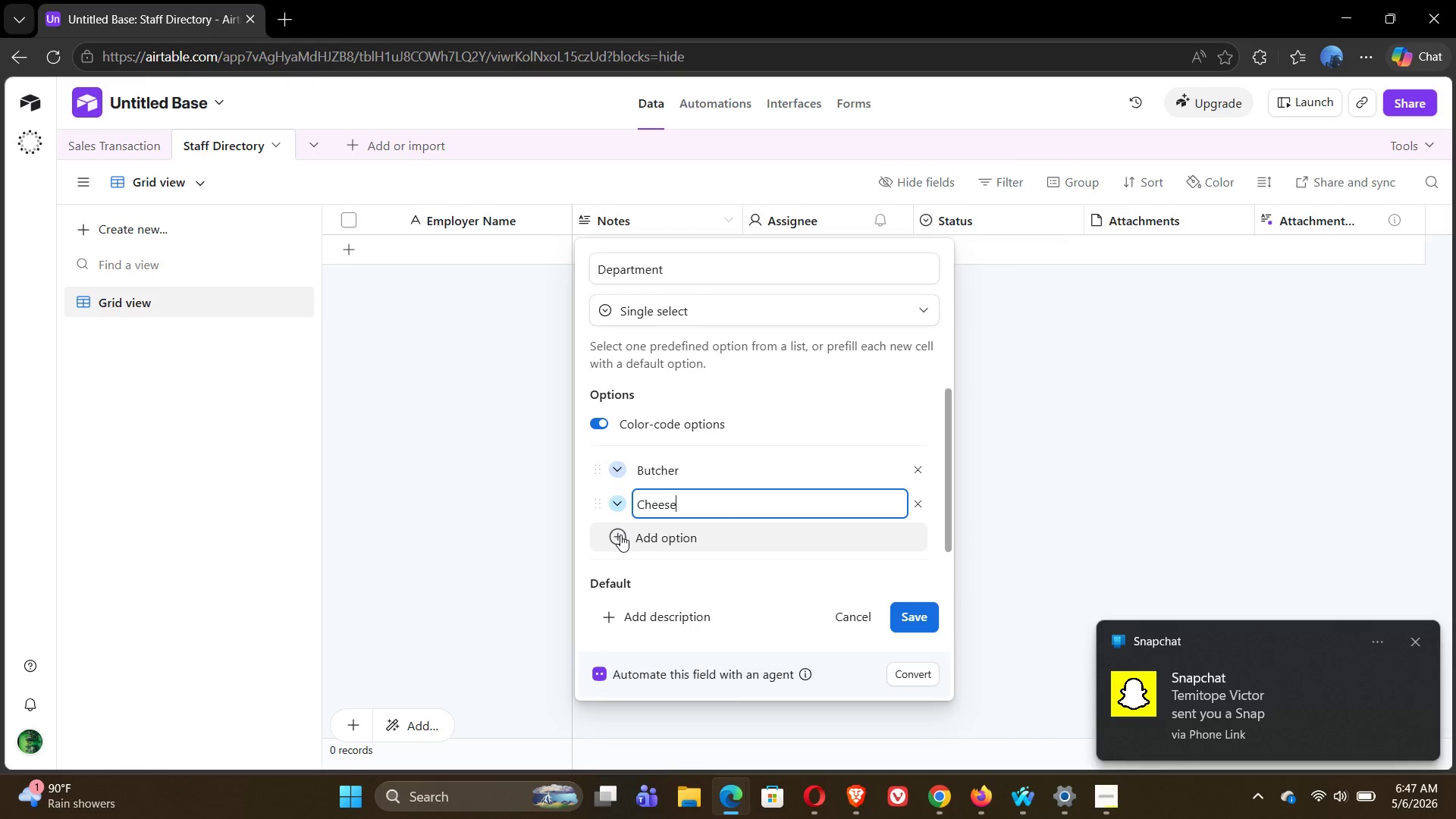 
left_click([620, 535])
 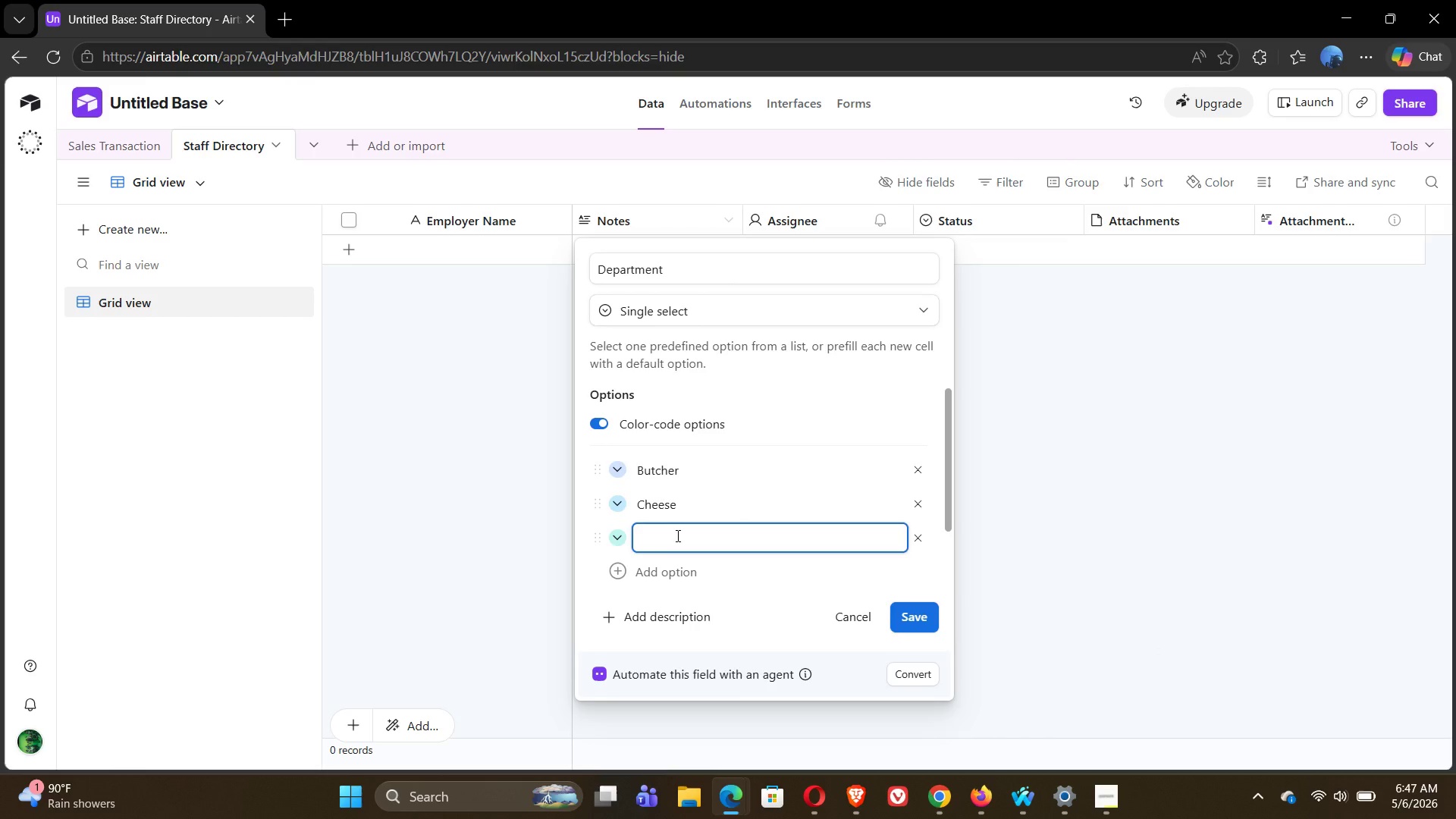 
wait(5.12)
 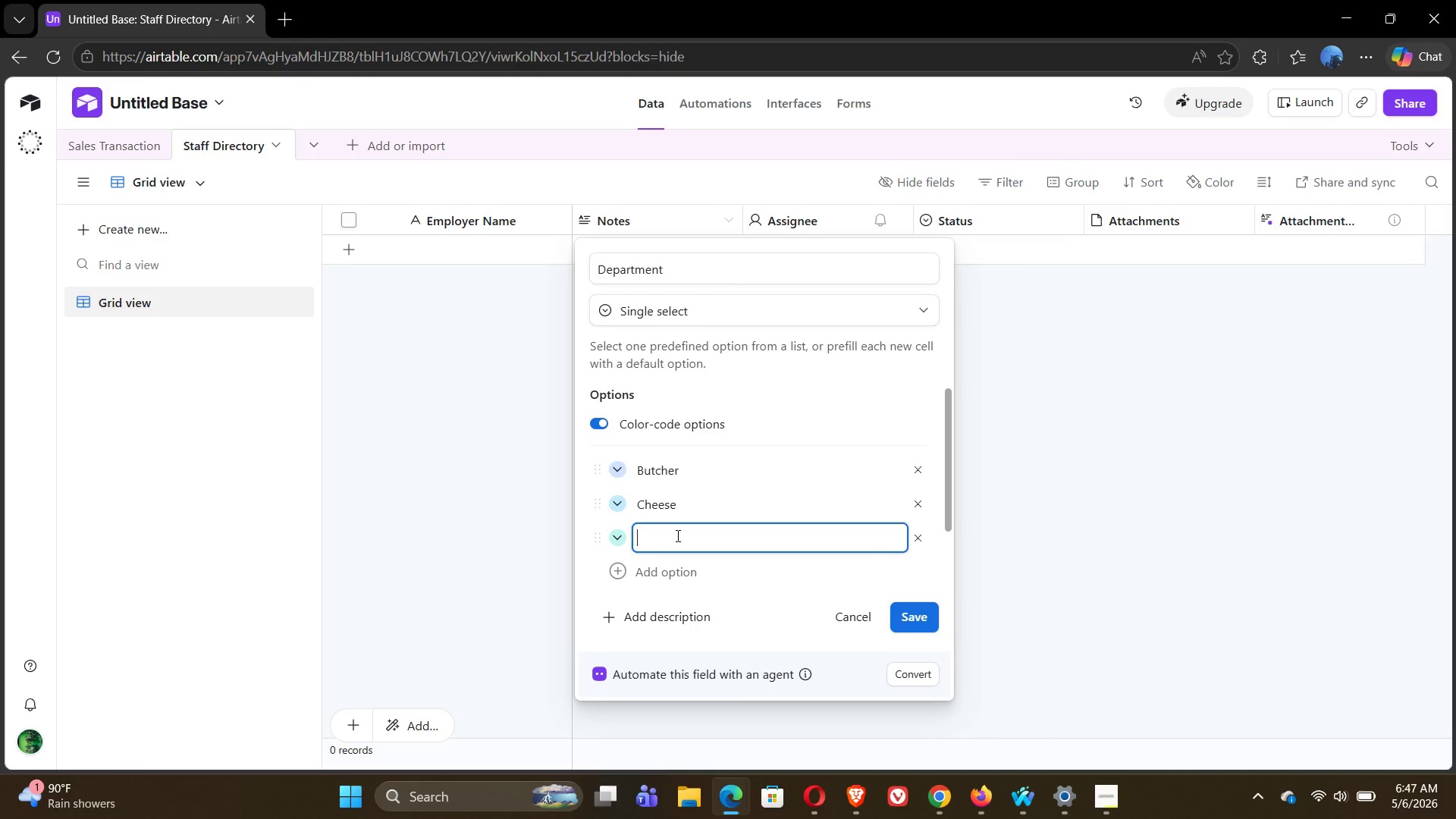 
type(Wine)
 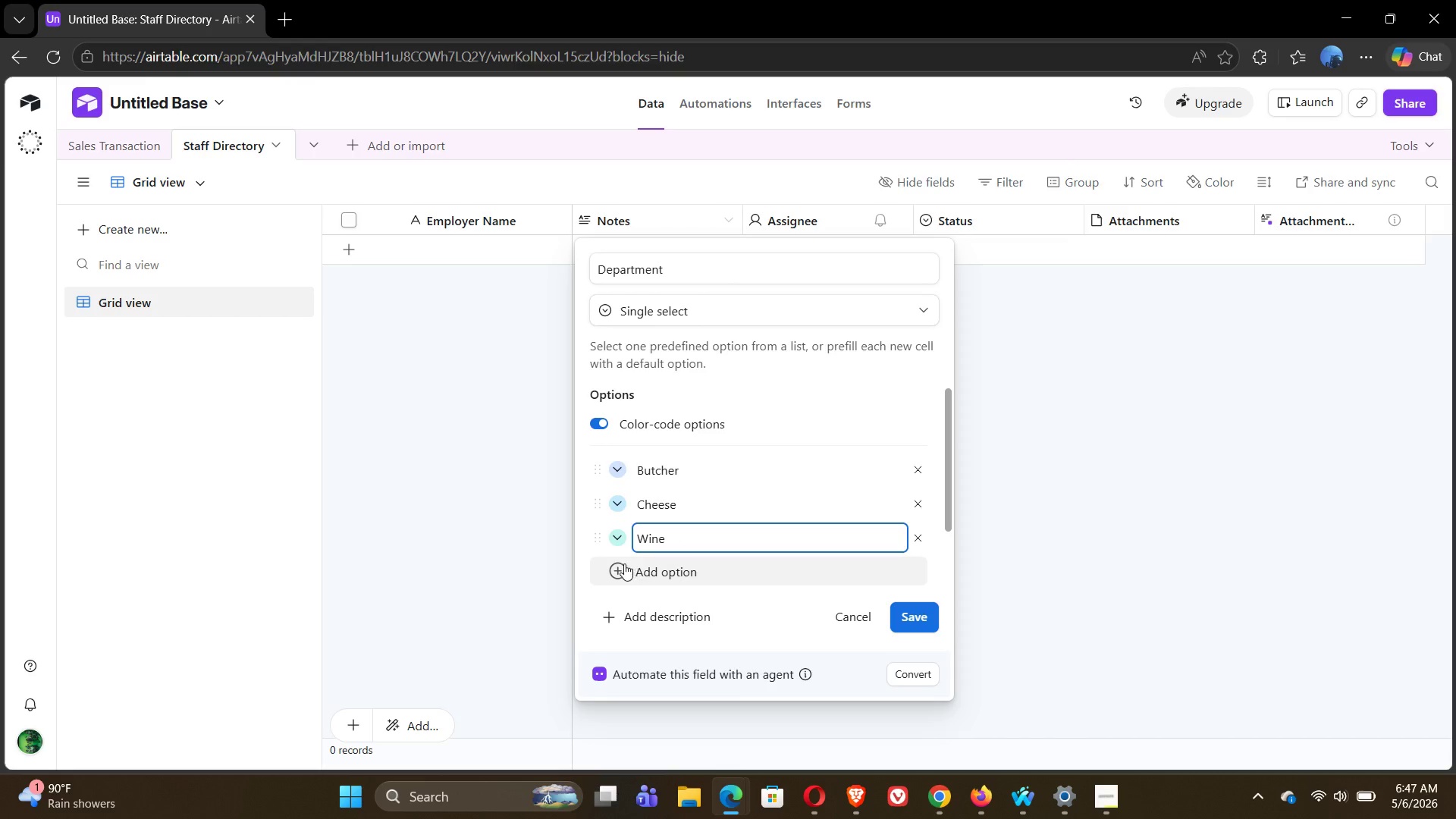 
left_click([621, 566])
 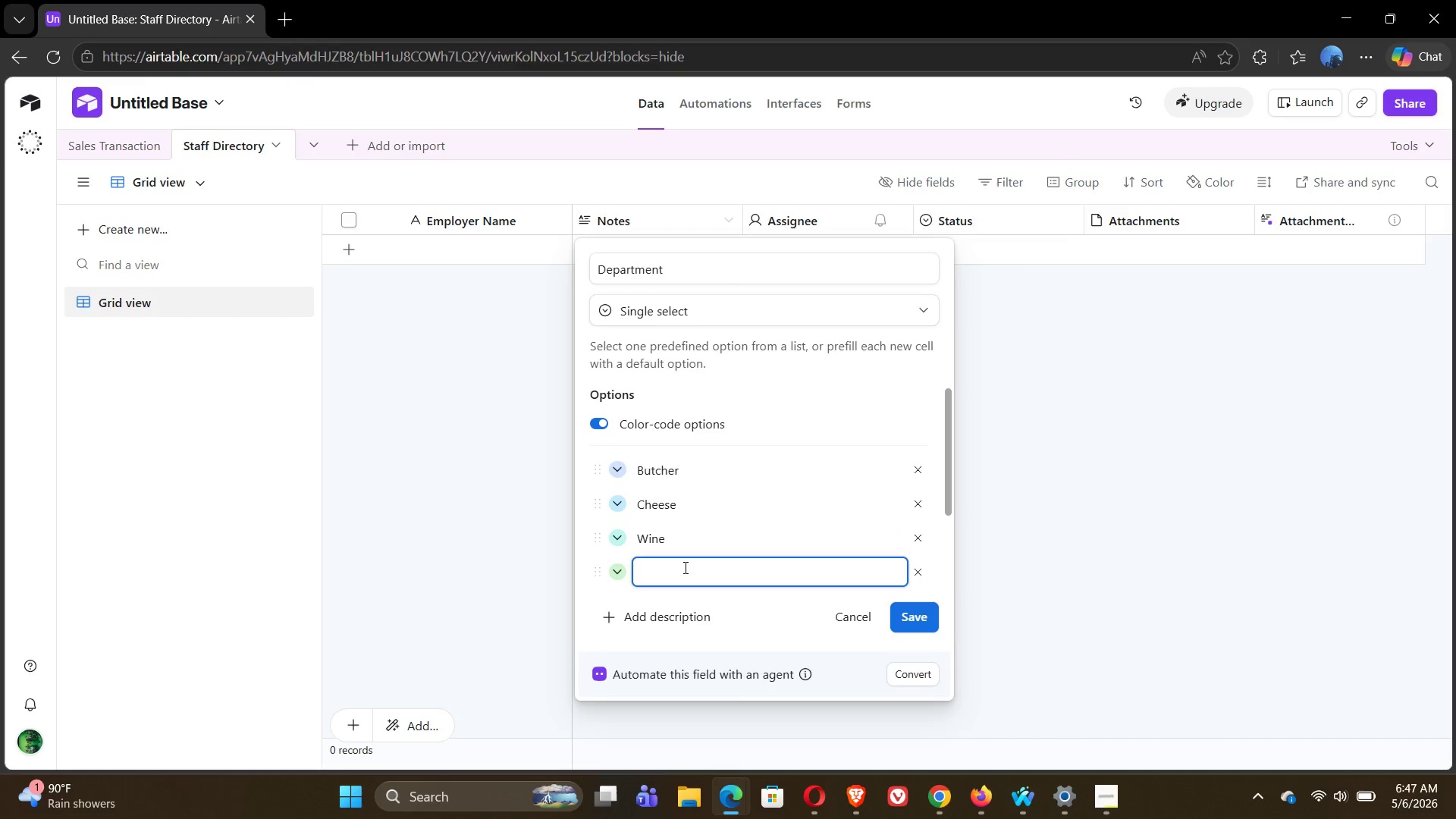 
type(Specialty)
 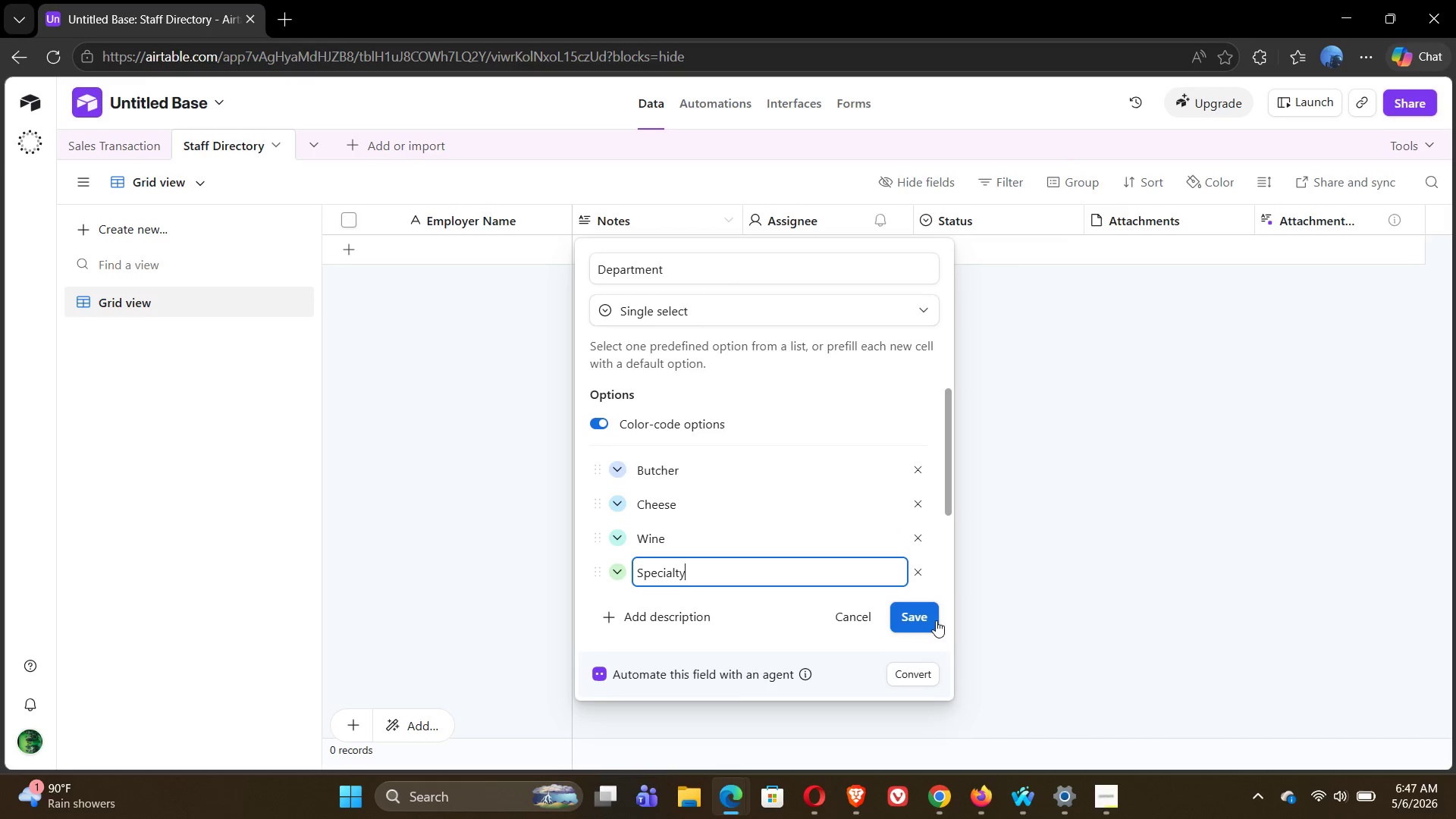 
left_click([926, 620])
 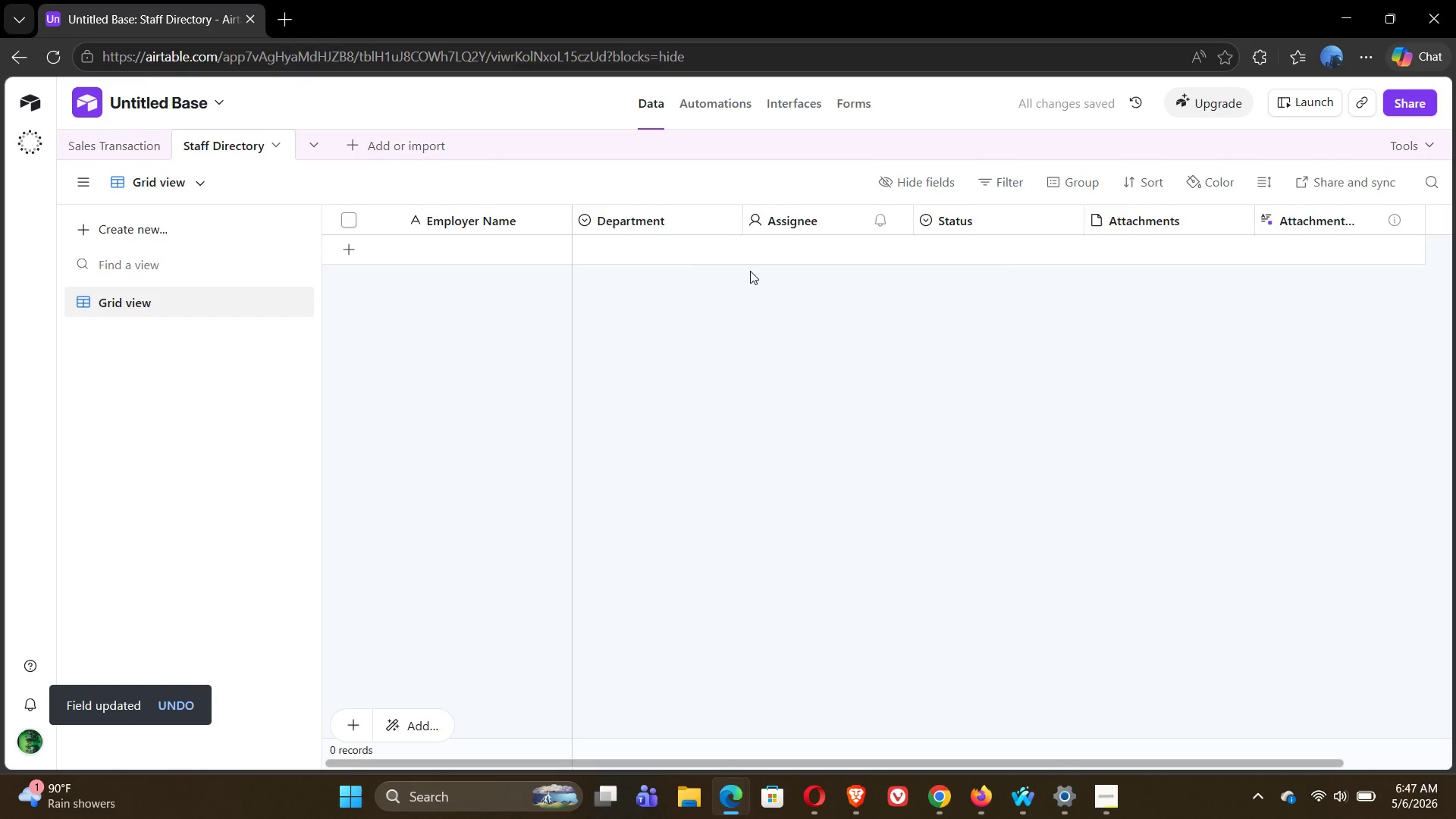 
double_click([795, 218])
 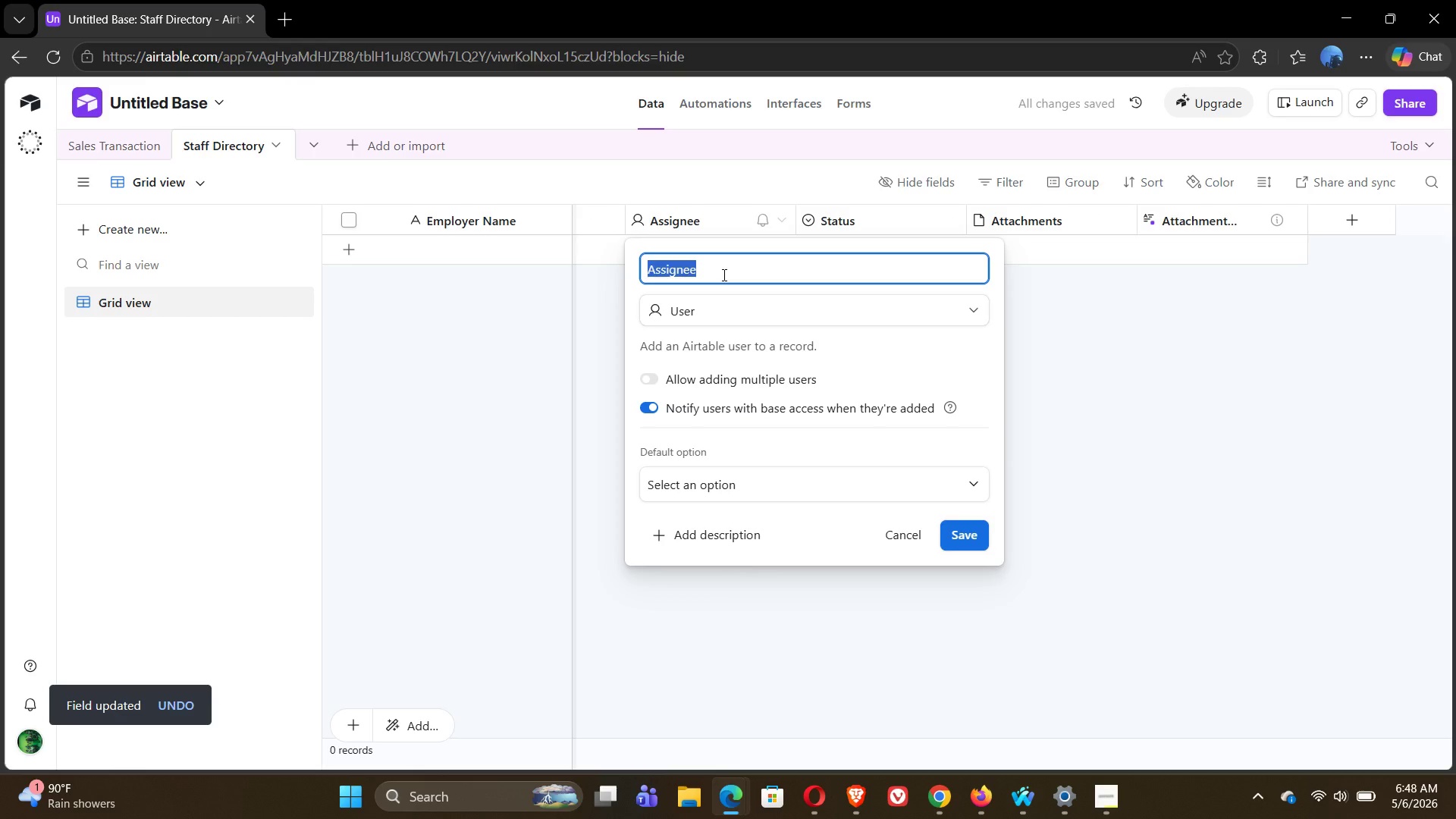 
type(Role)
 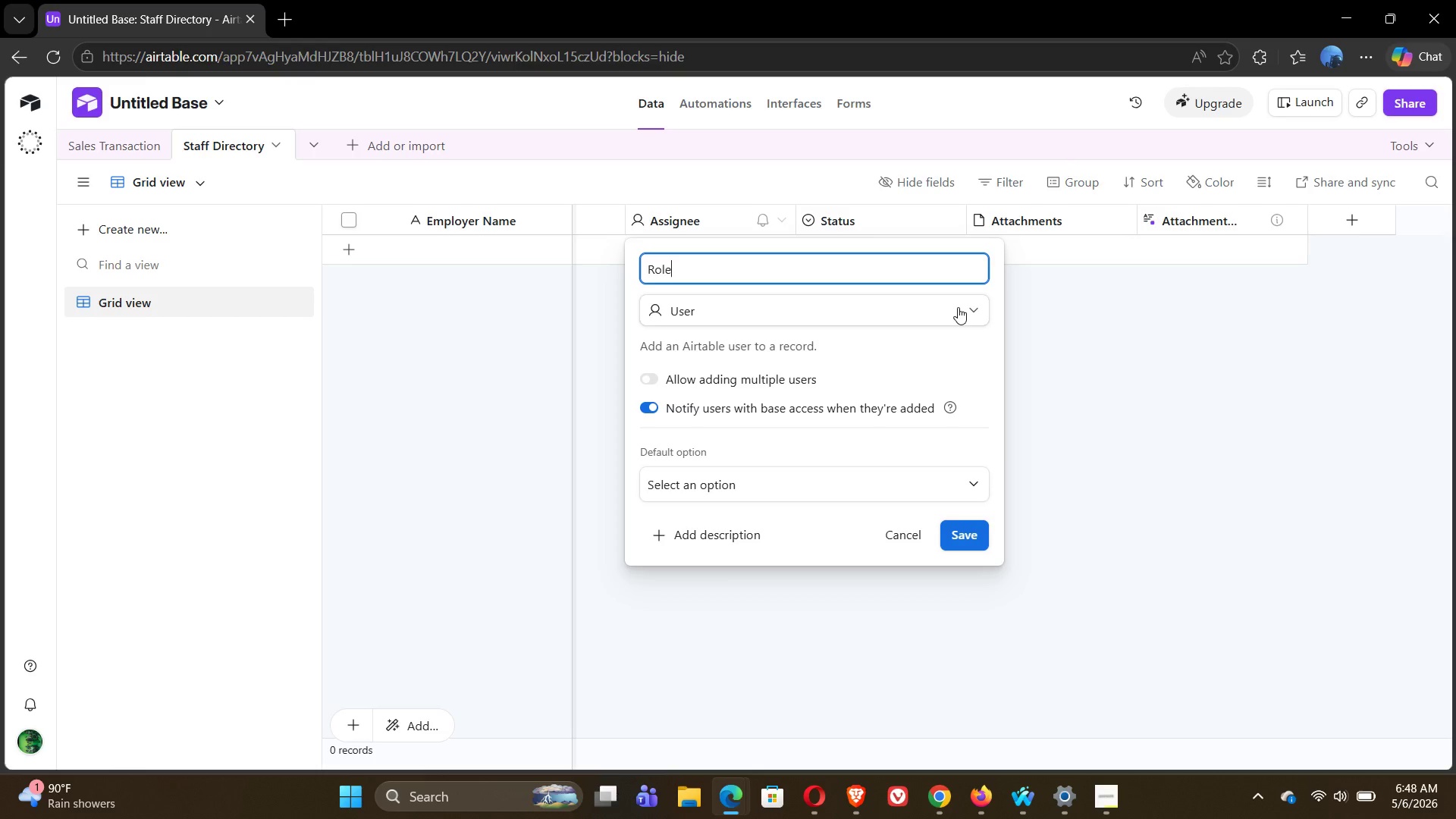 
wait(44.36)
 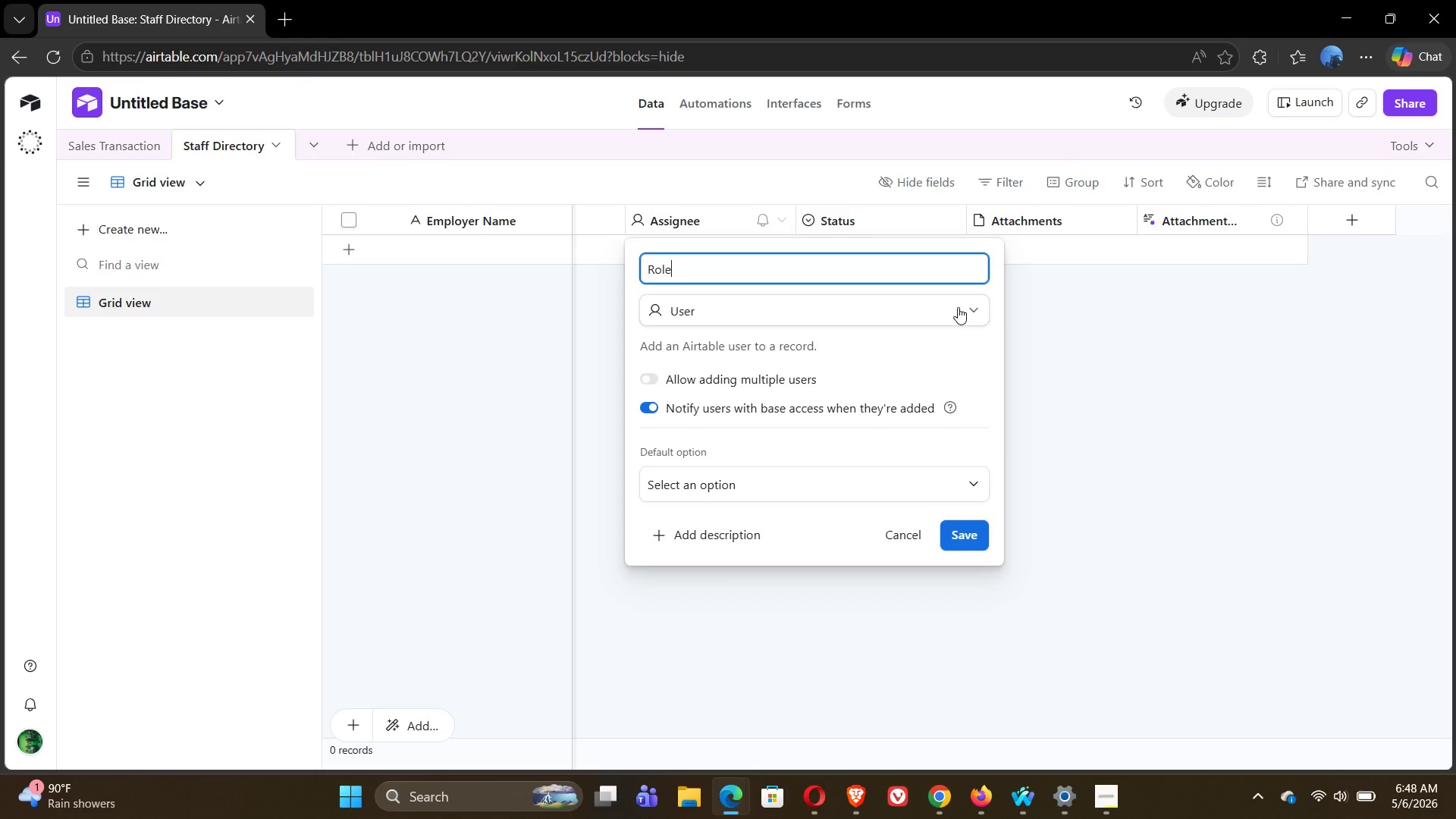 
left_click([976, 312])
 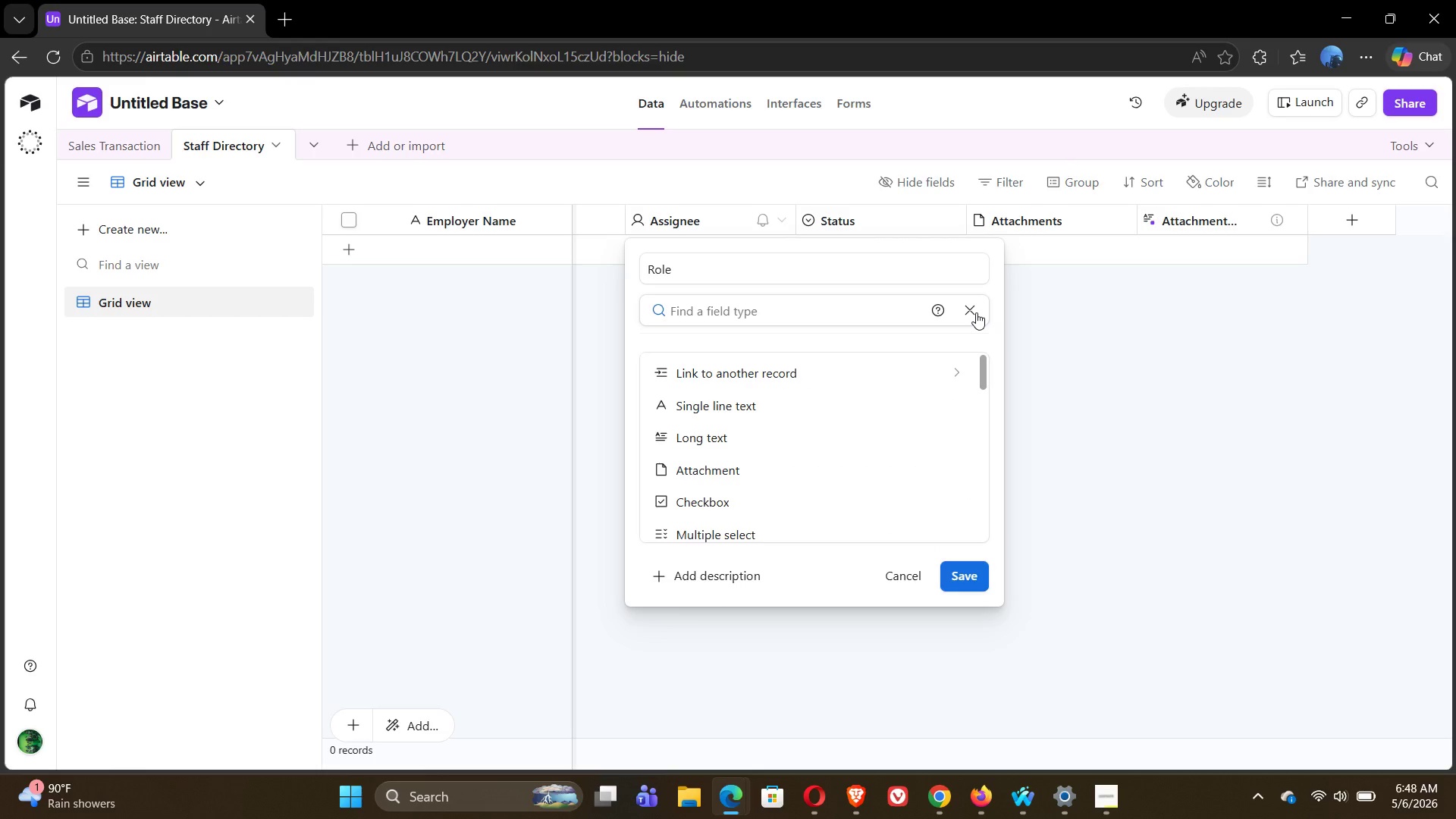 
left_click([976, 312])
 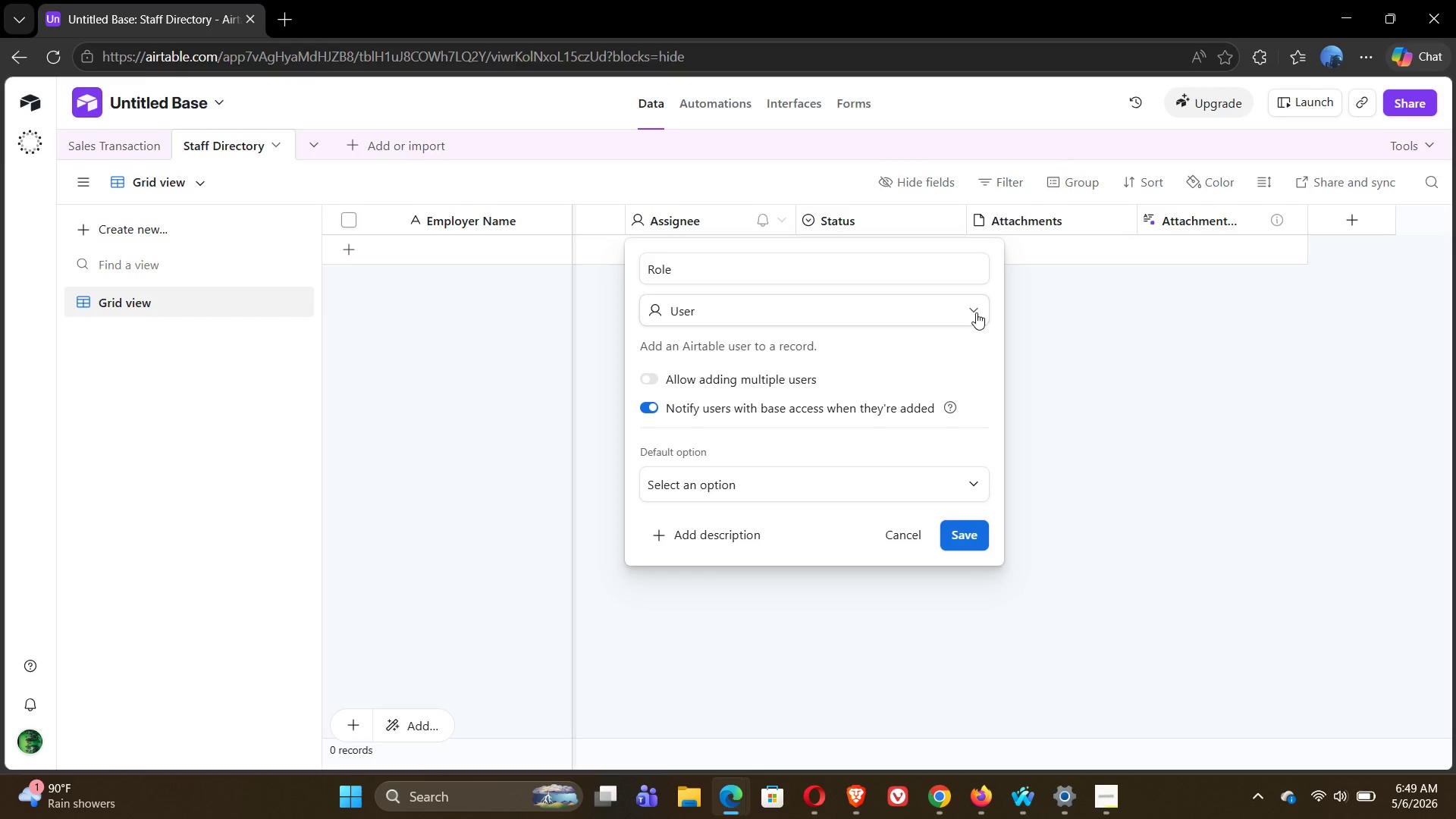 
wait(66.53)
 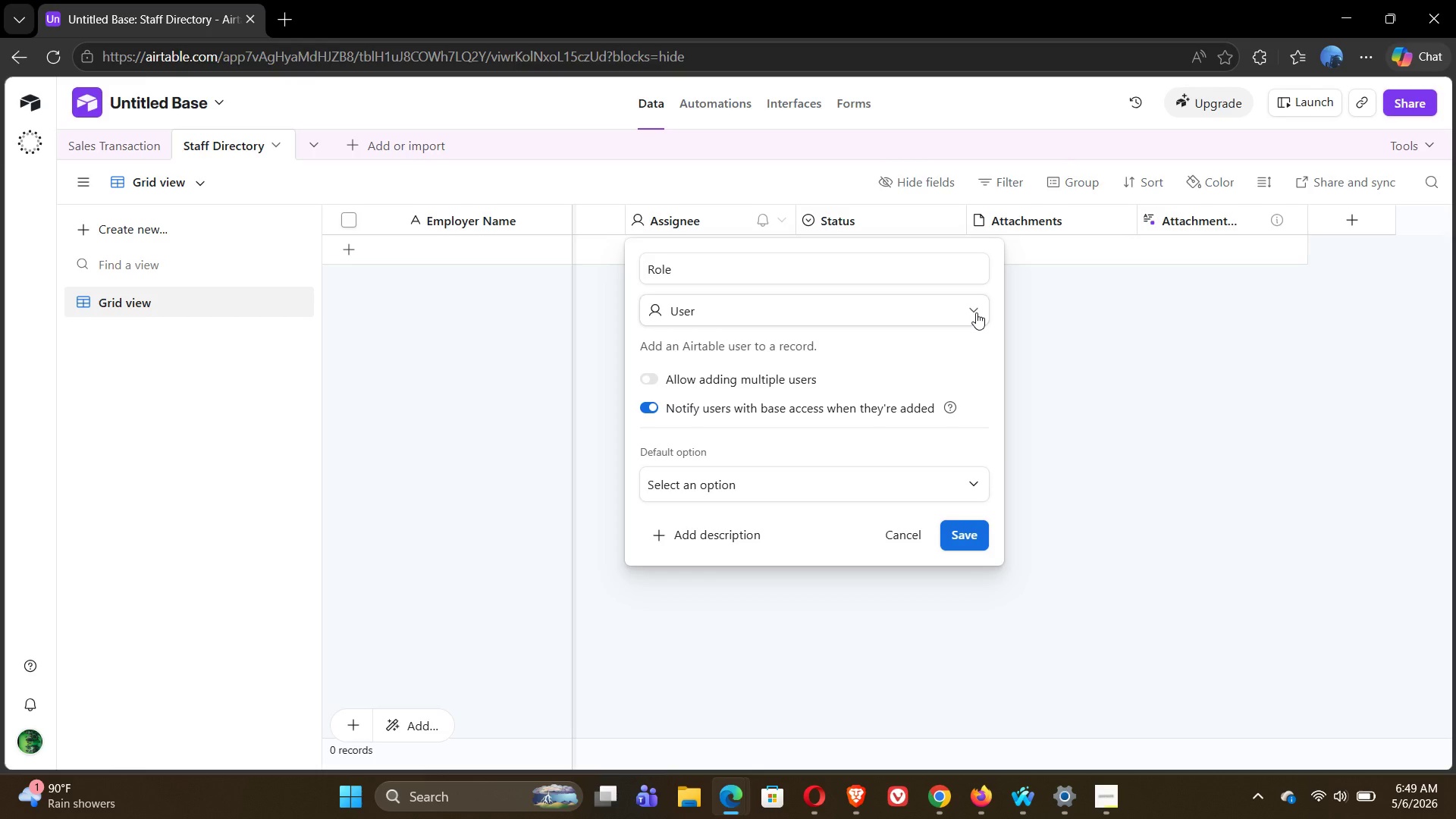 
left_click([936, 323])
 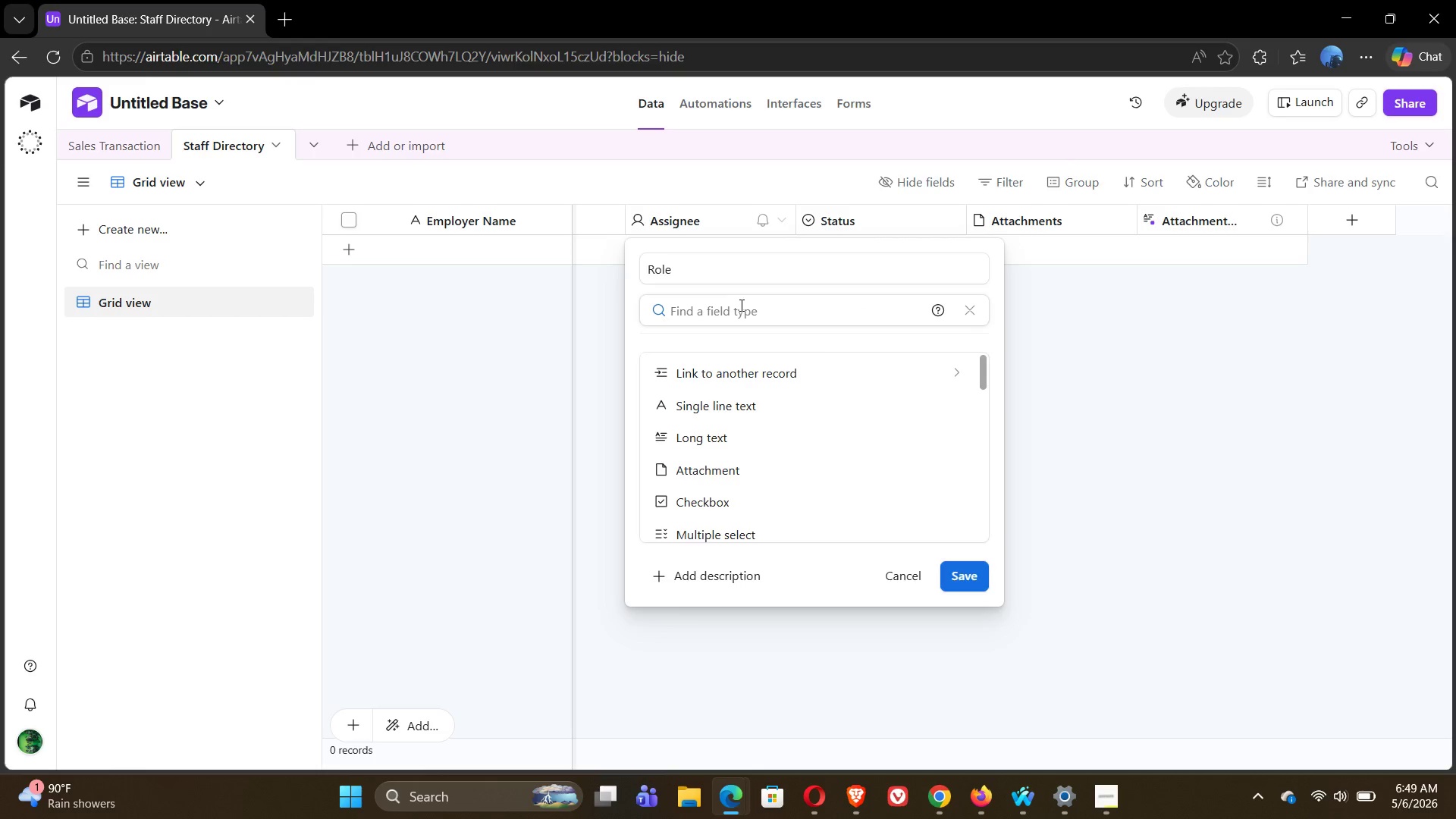 
left_click([732, 413])
 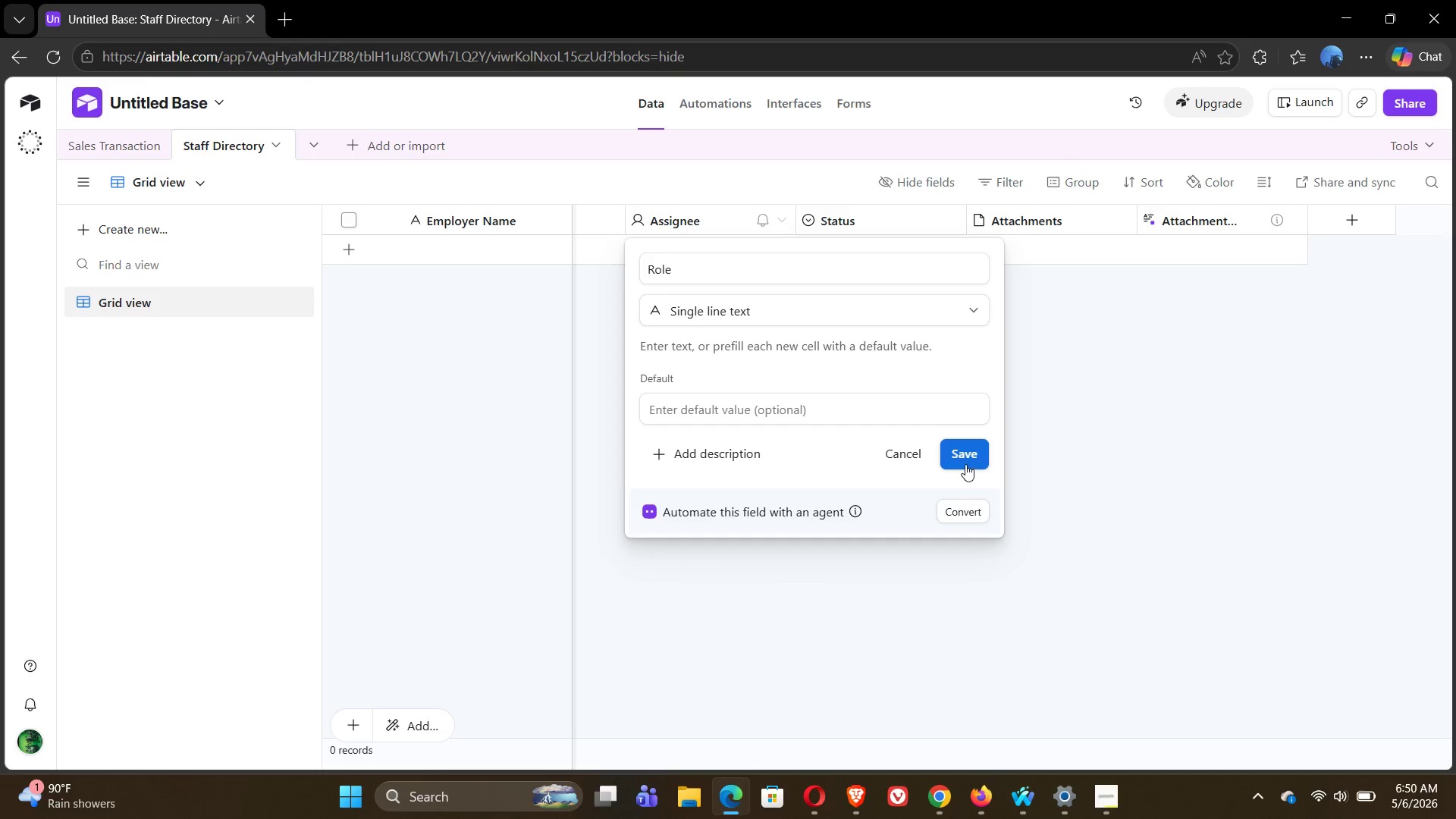 
left_click([969, 459])
 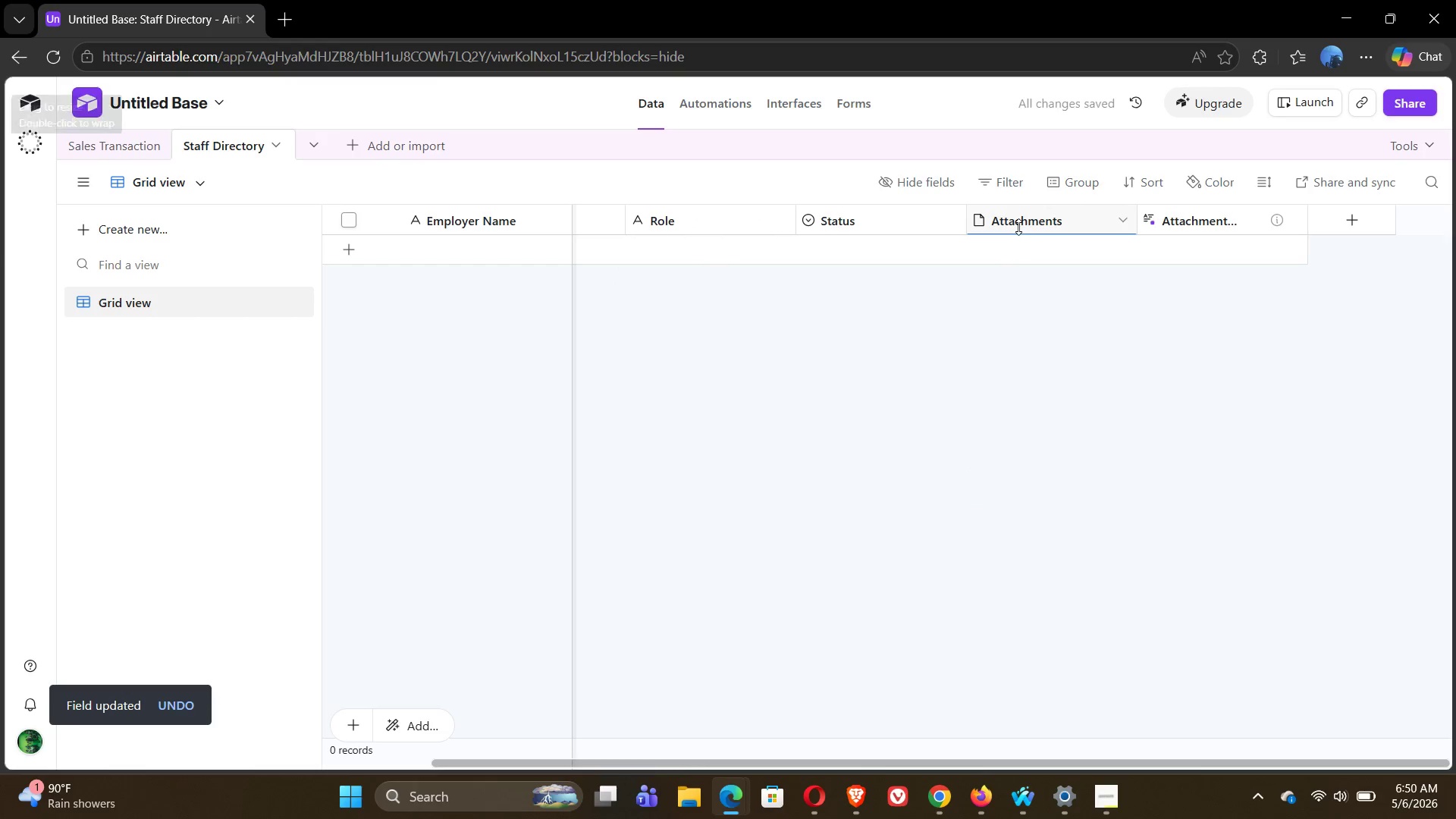 
wait(6.06)
 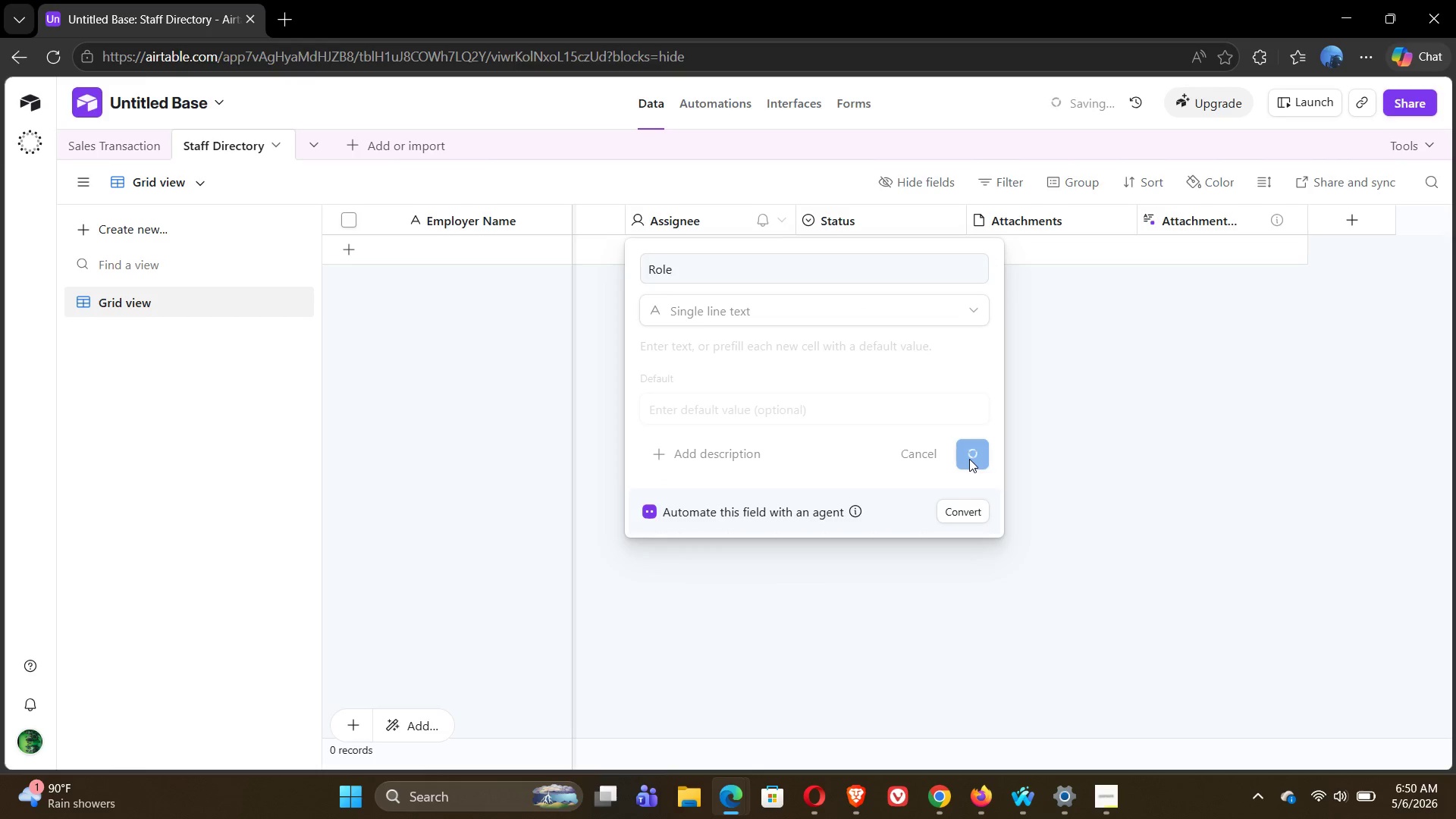 
double_click([839, 226])
 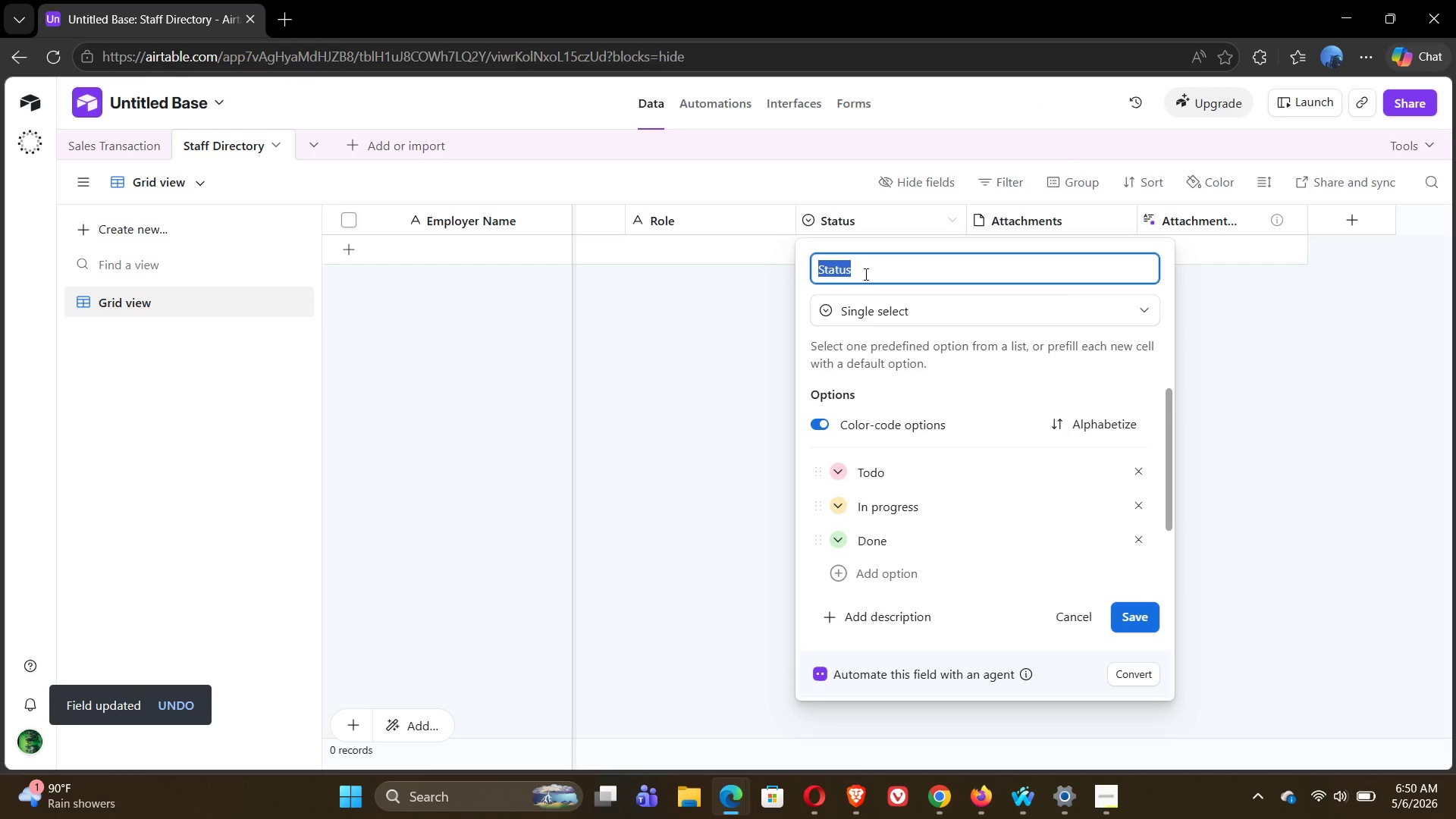 
type(Start Date)
 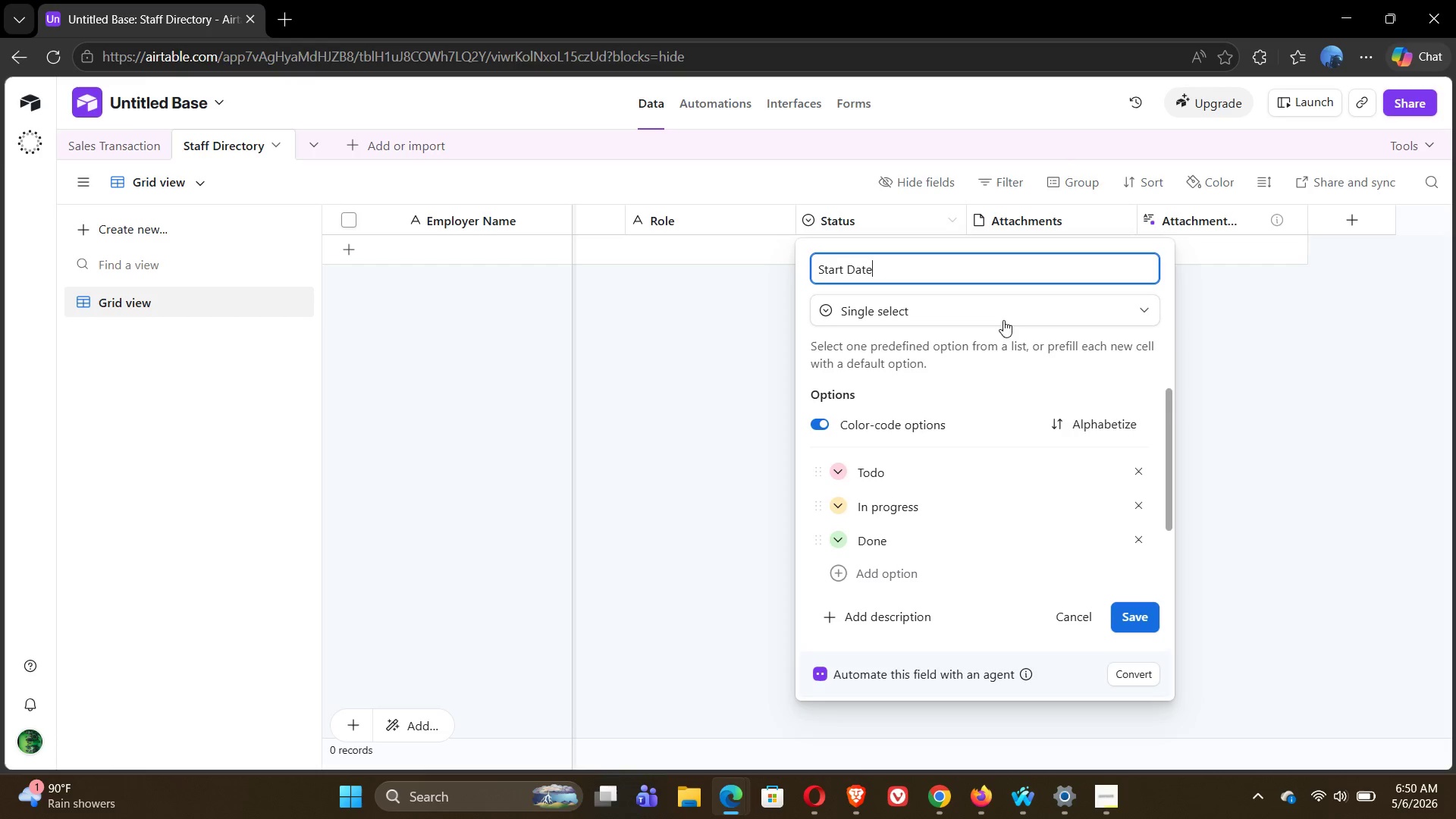 
left_click([997, 312])
 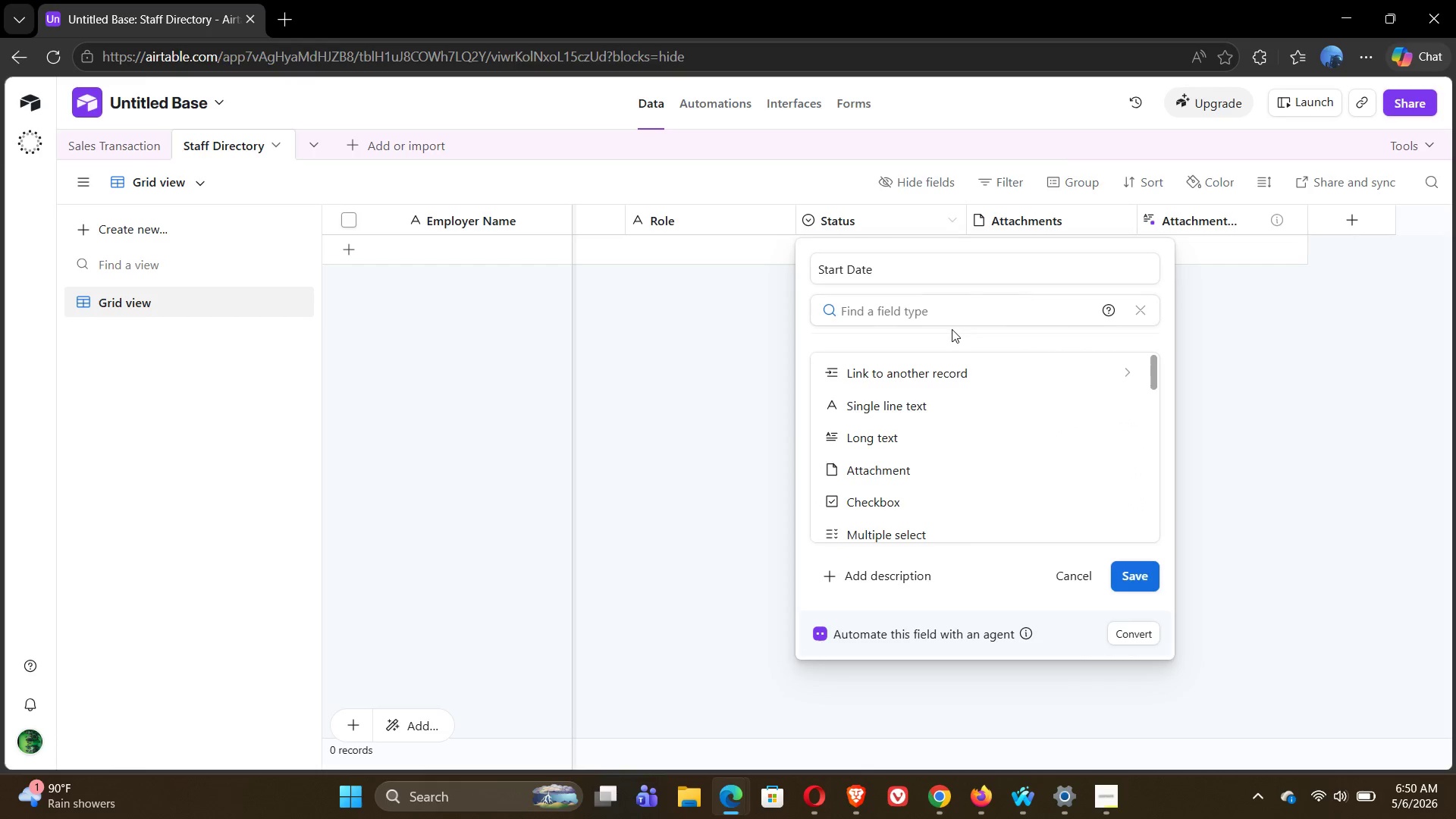 
type(date)
 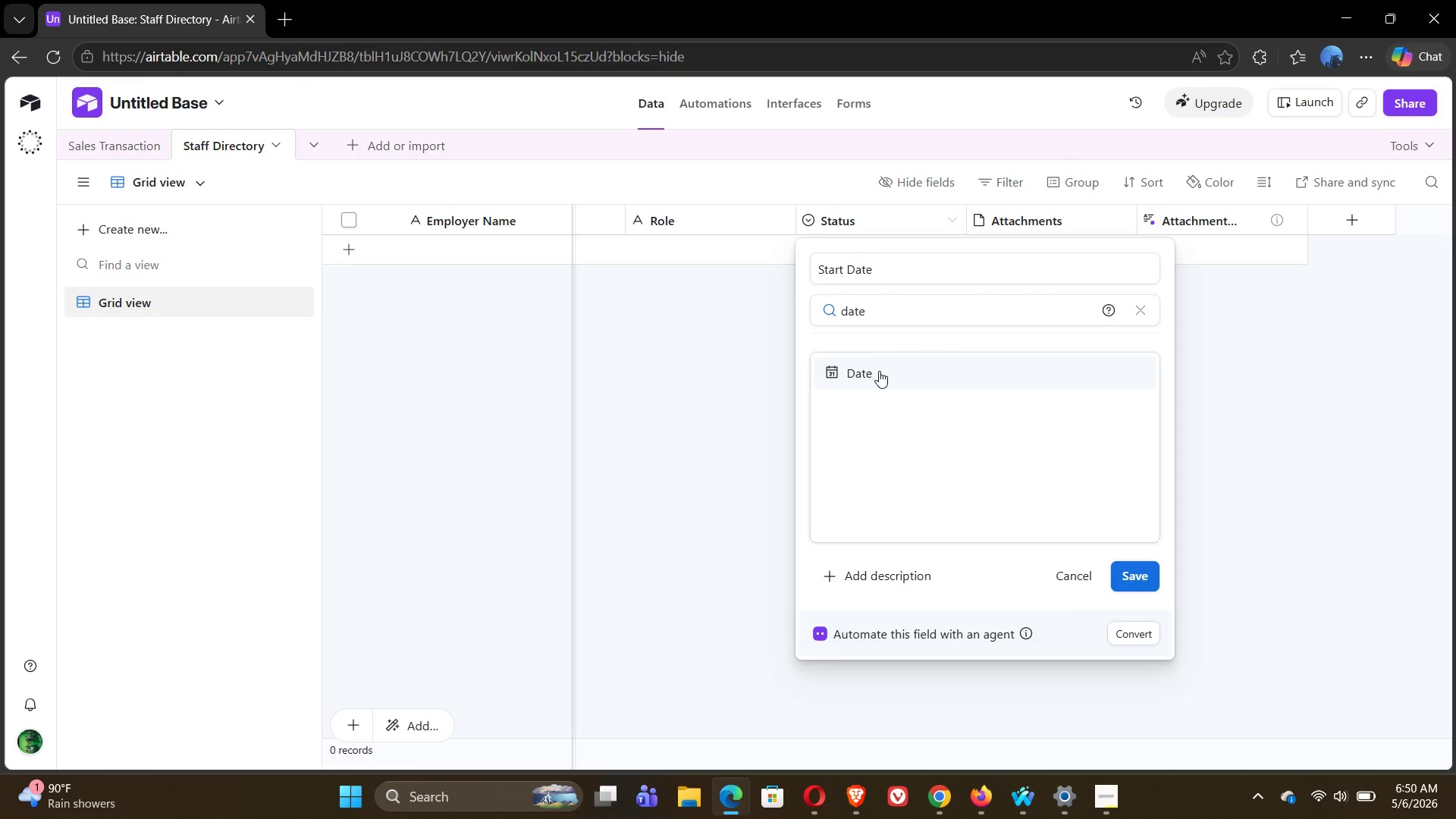 
left_click([879, 371])
 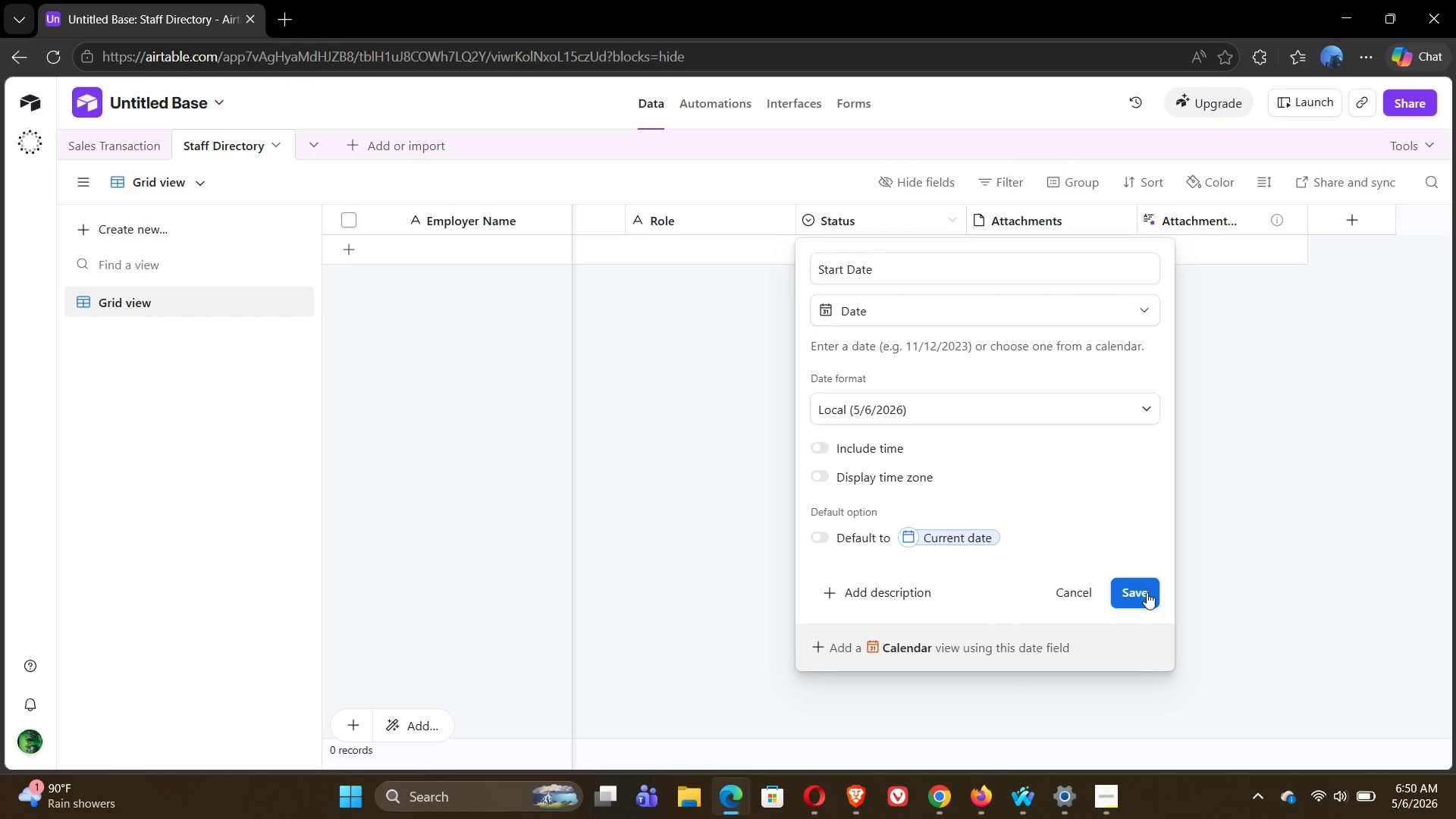 
left_click([1141, 598])
 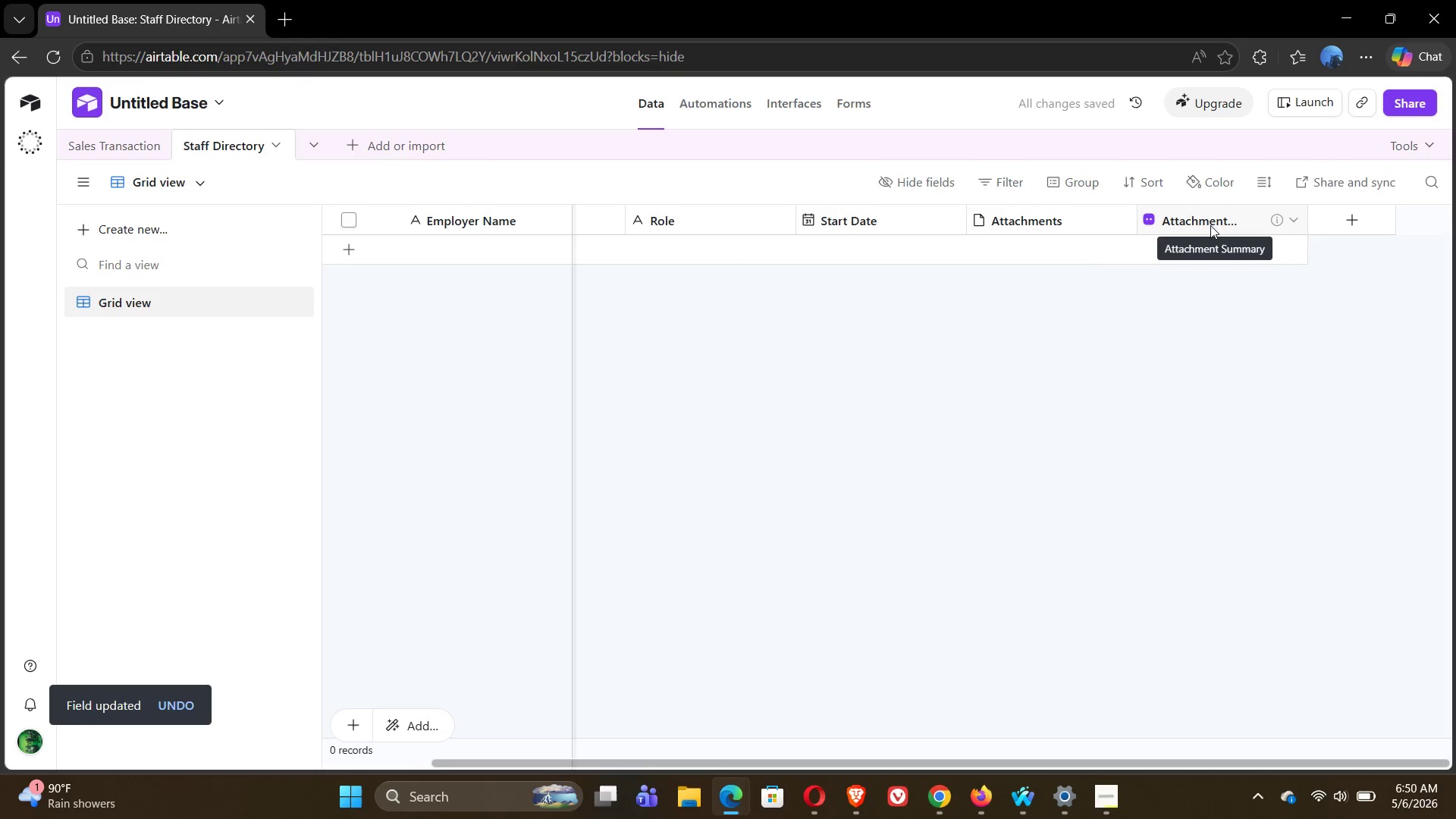 
wait(5.59)
 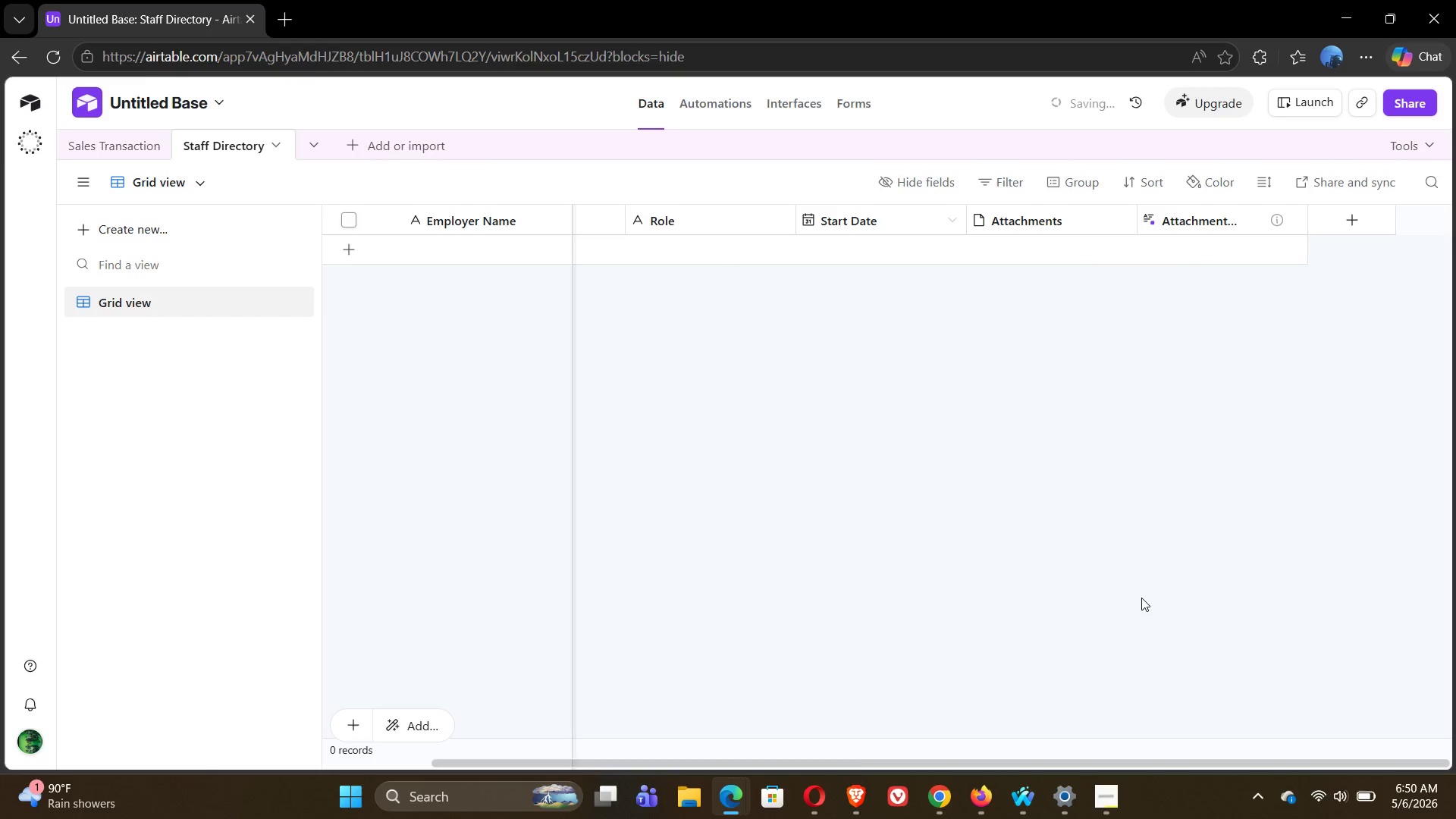 
double_click([1028, 215])
 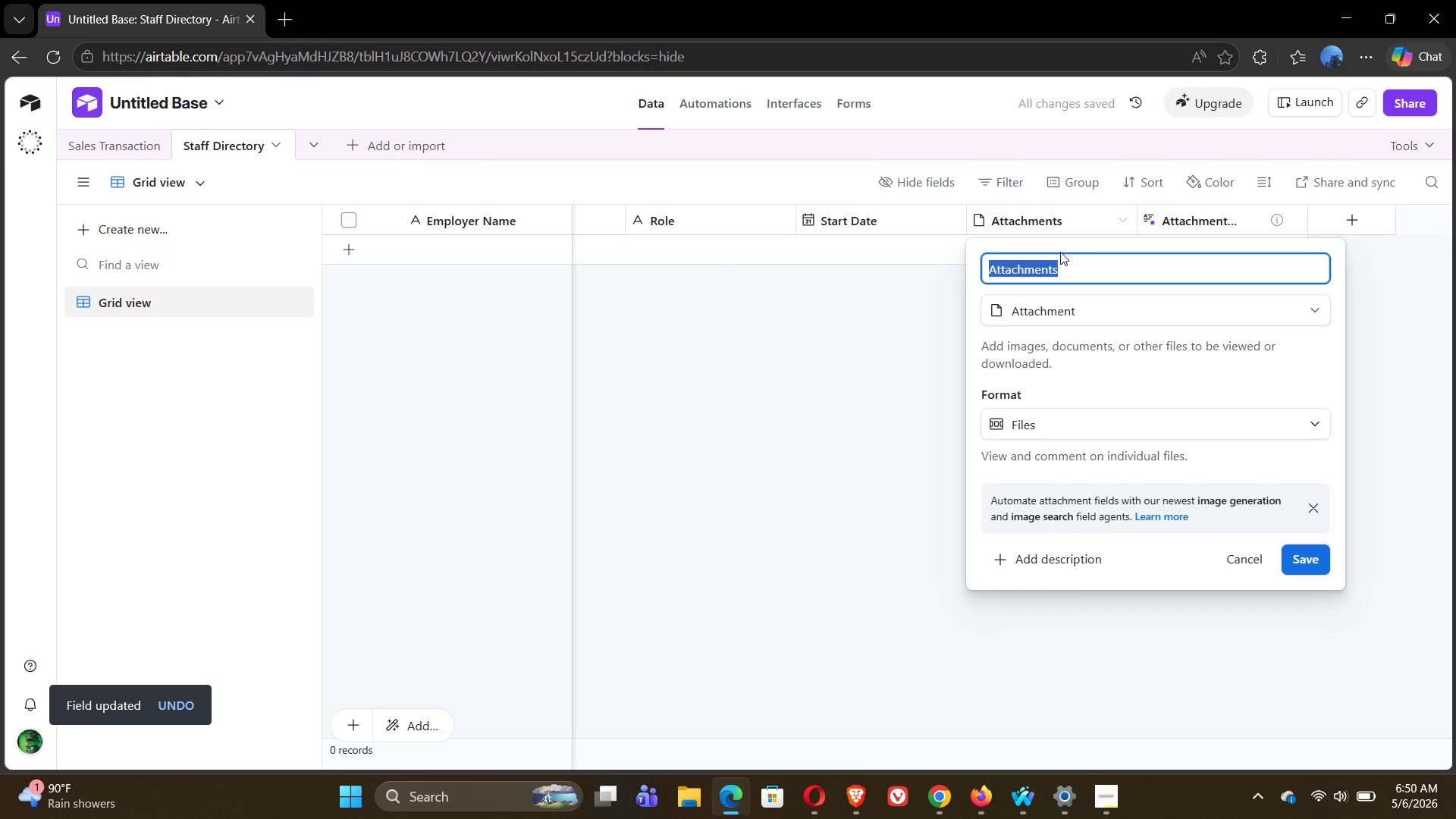 
type(Sales)
 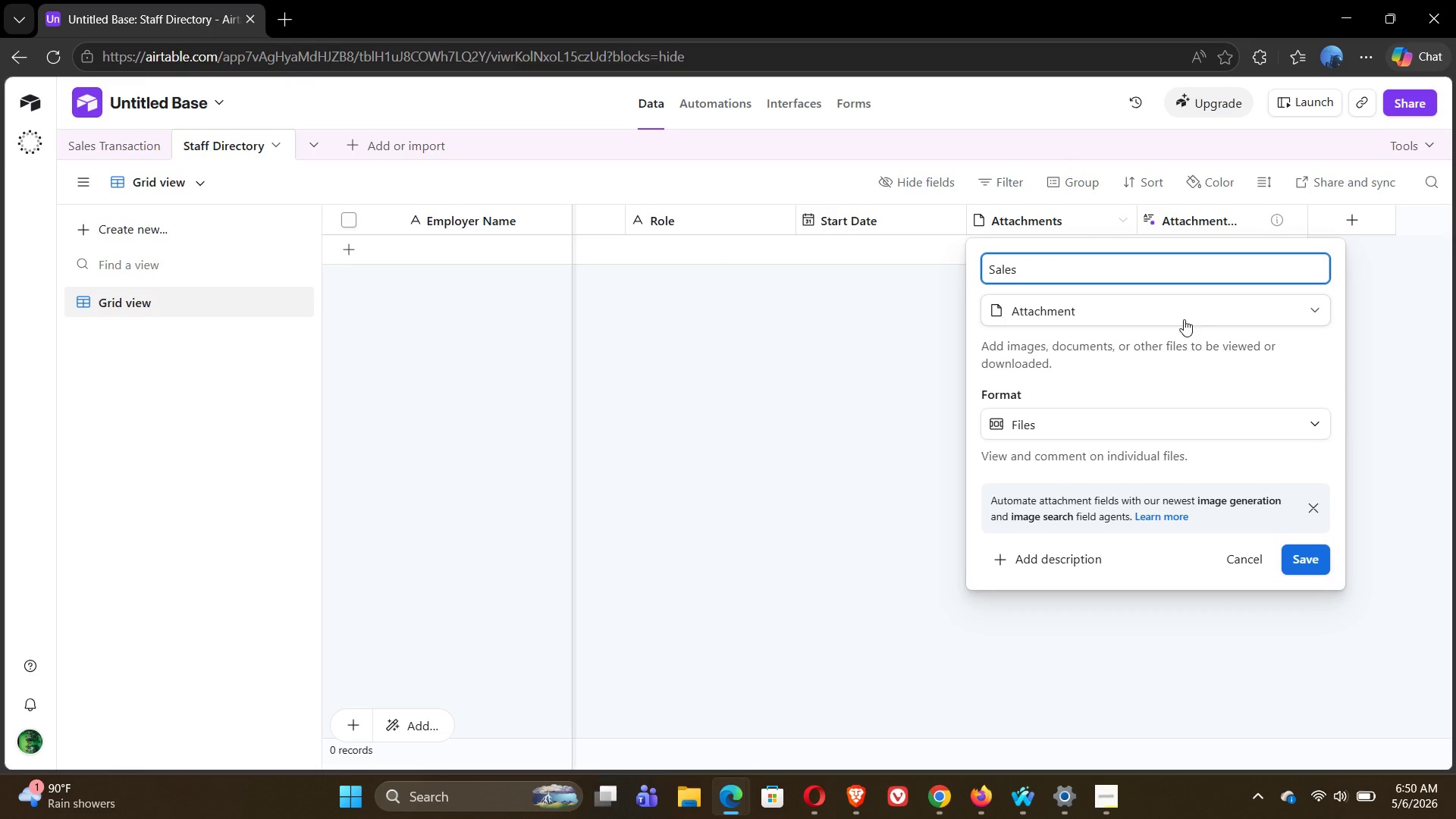 
left_click([1205, 316])
 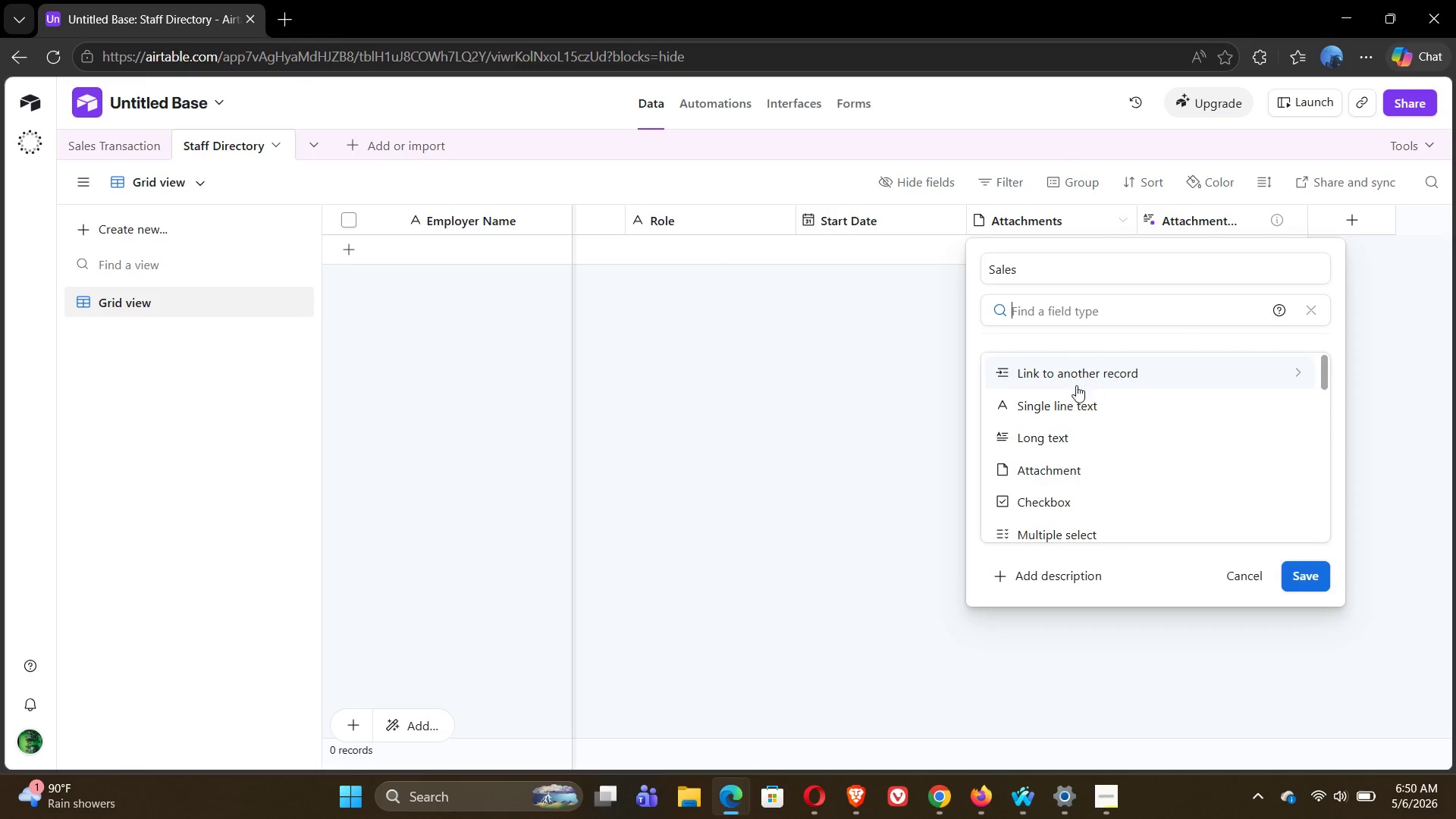 
left_click([1057, 398])
 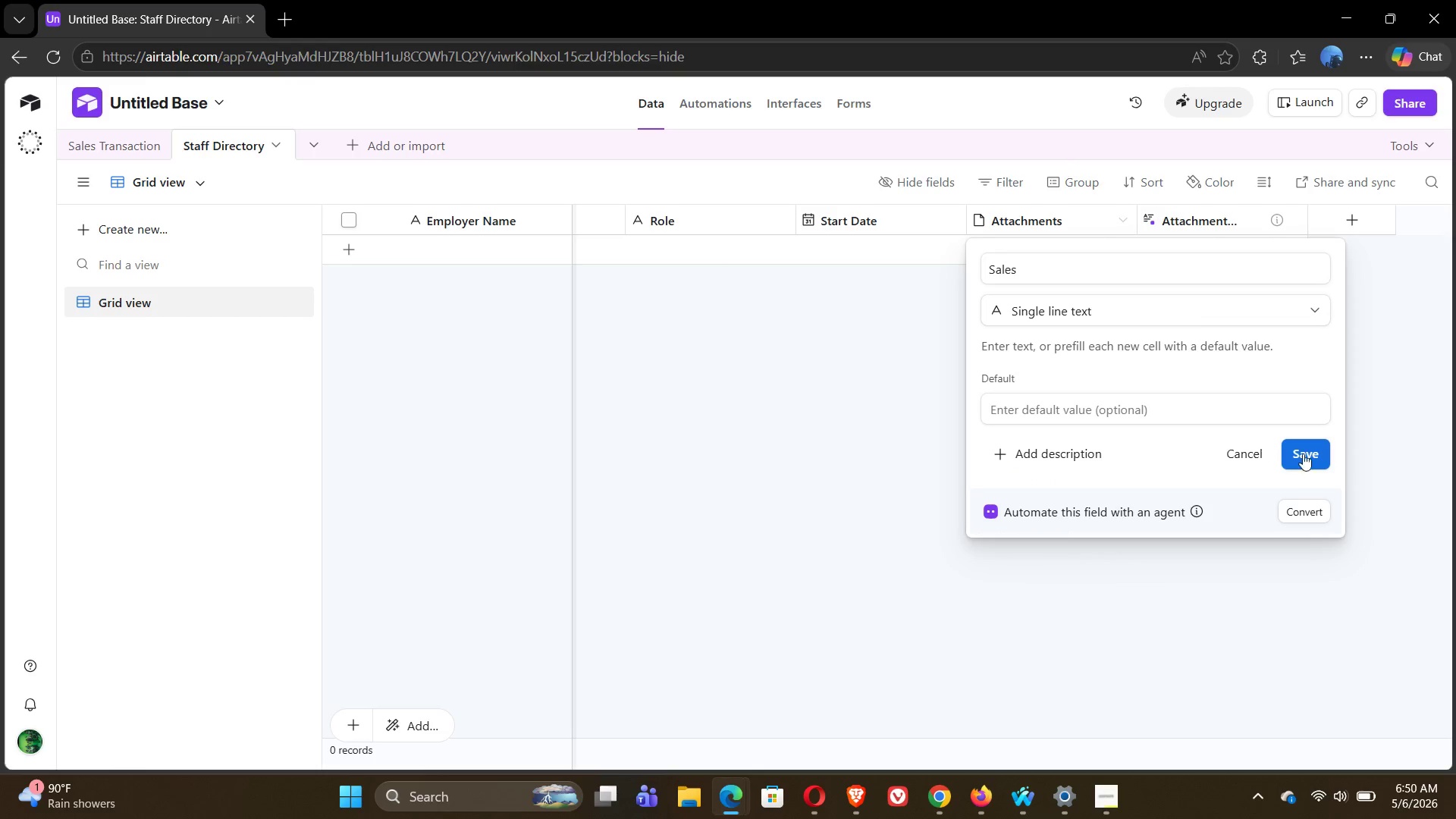 
left_click([1307, 454])
 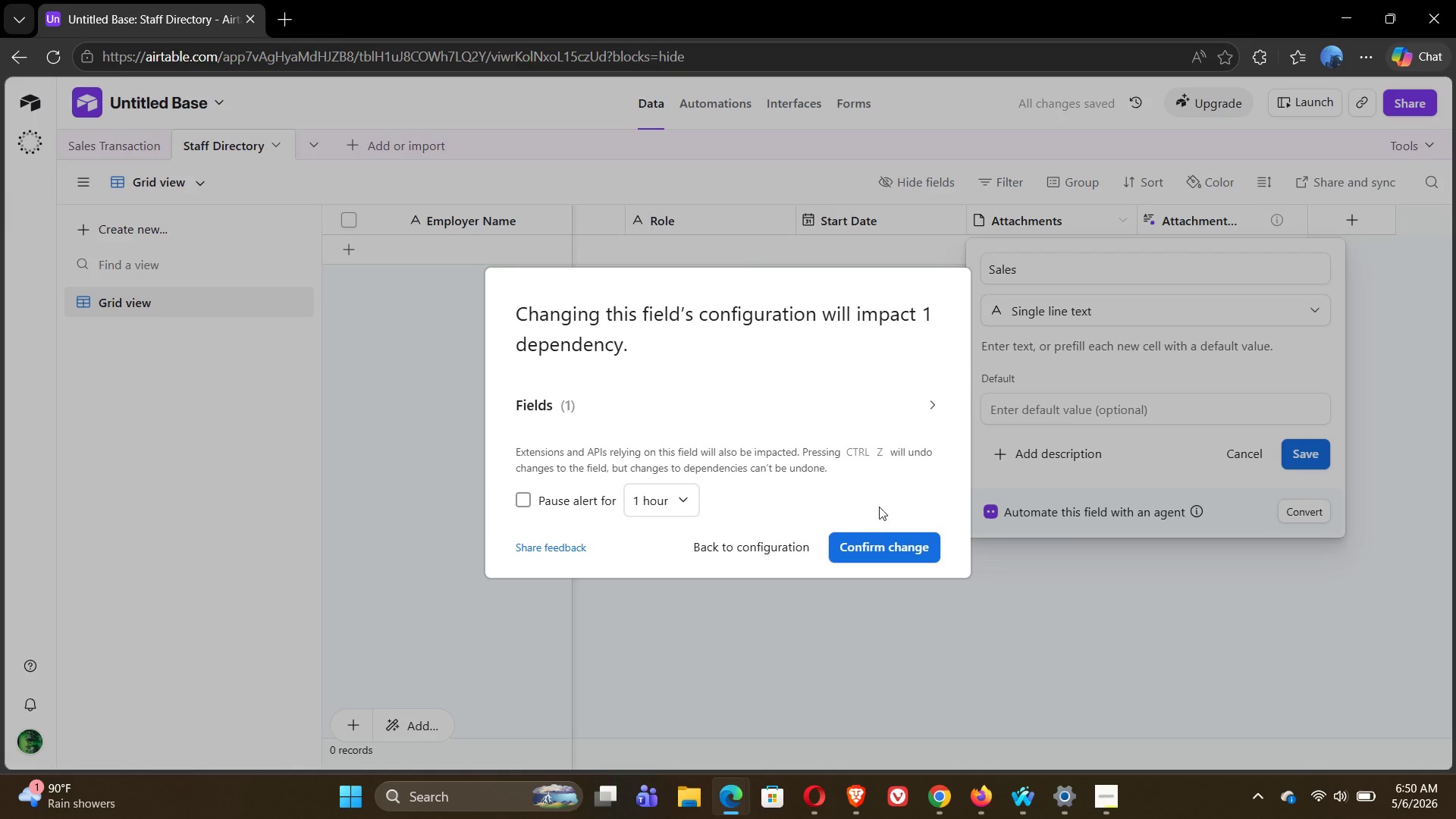 
left_click([865, 548])
 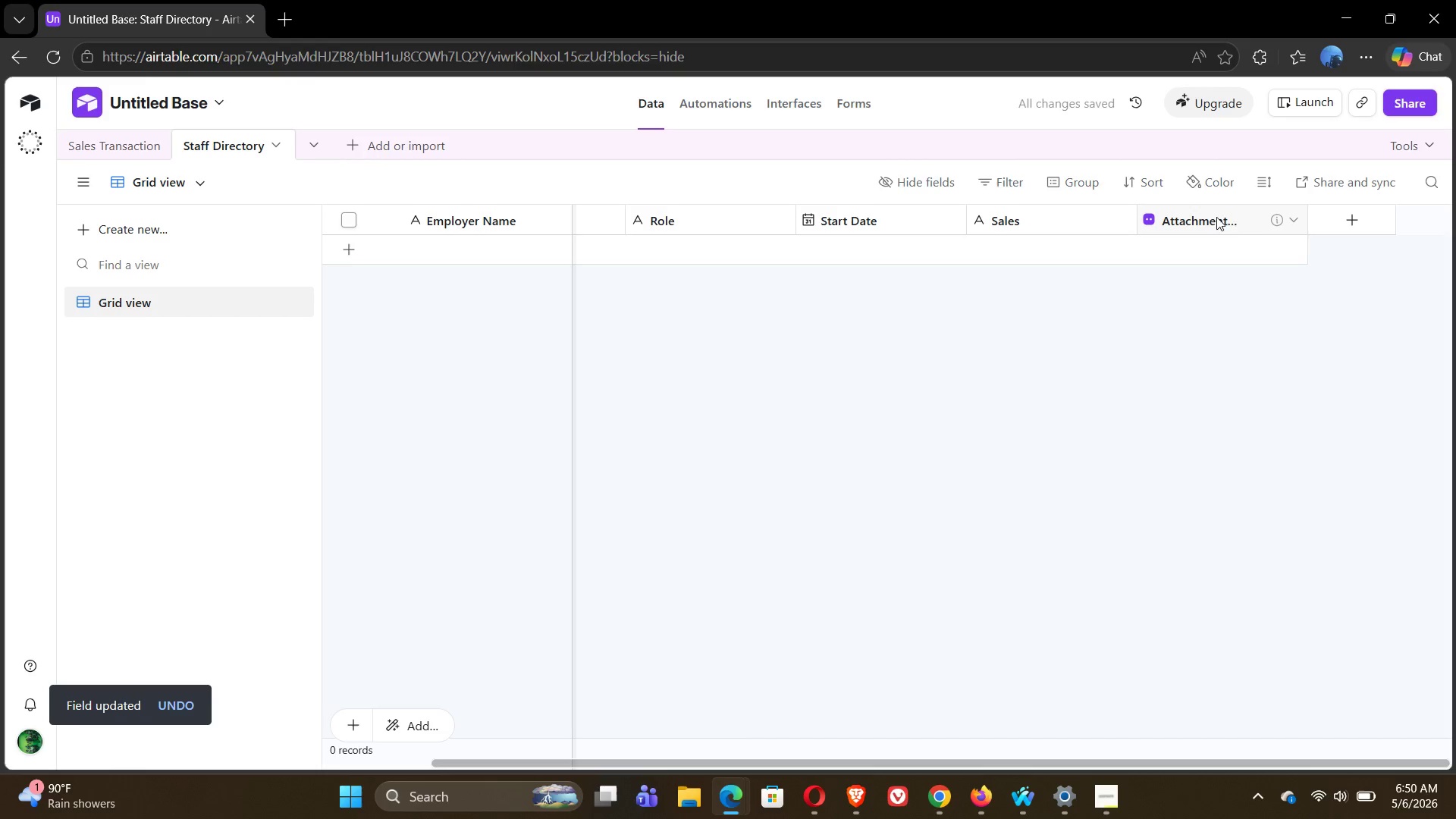 
right_click([1230, 216])
 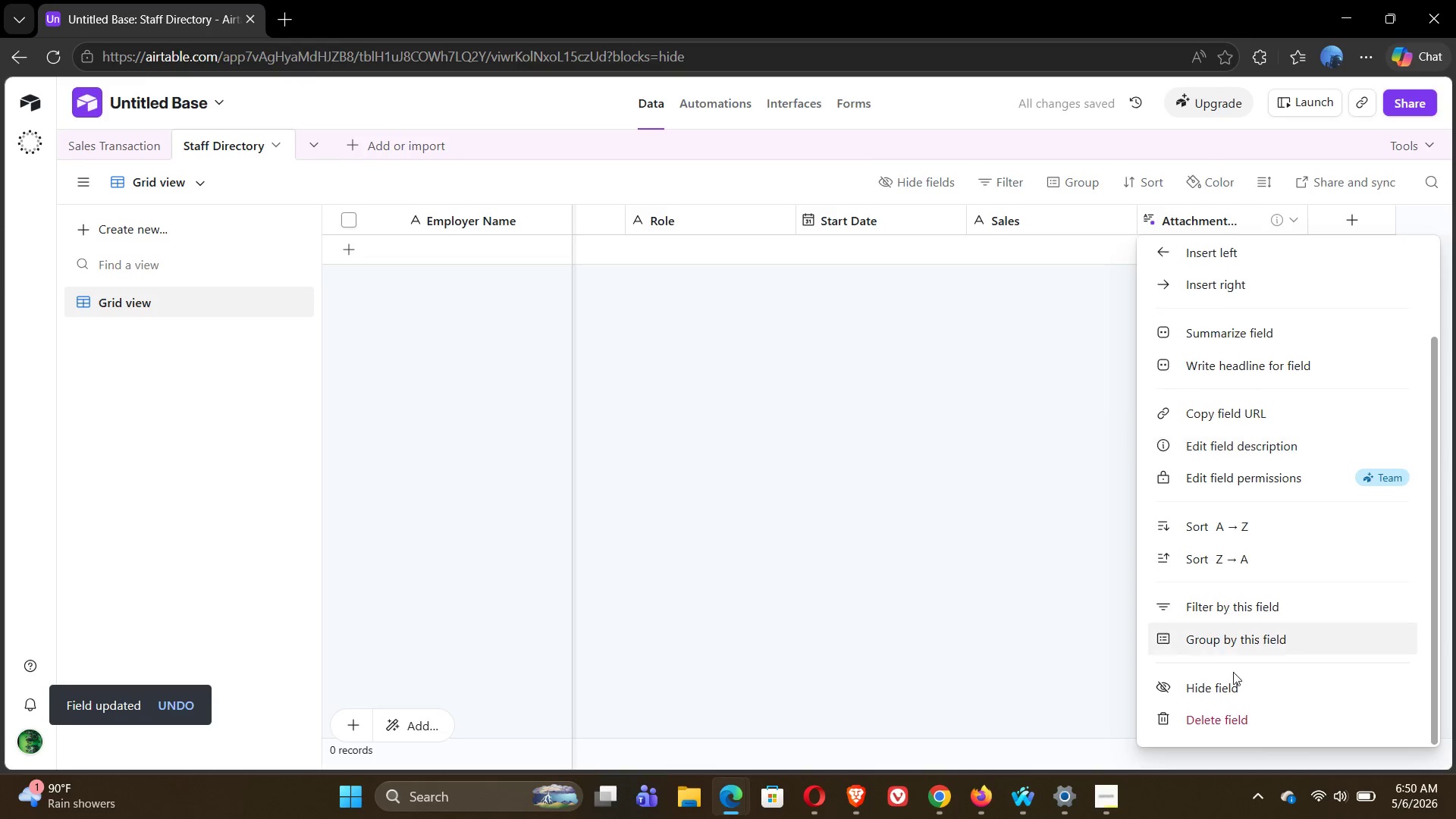 
left_click([1239, 719])
 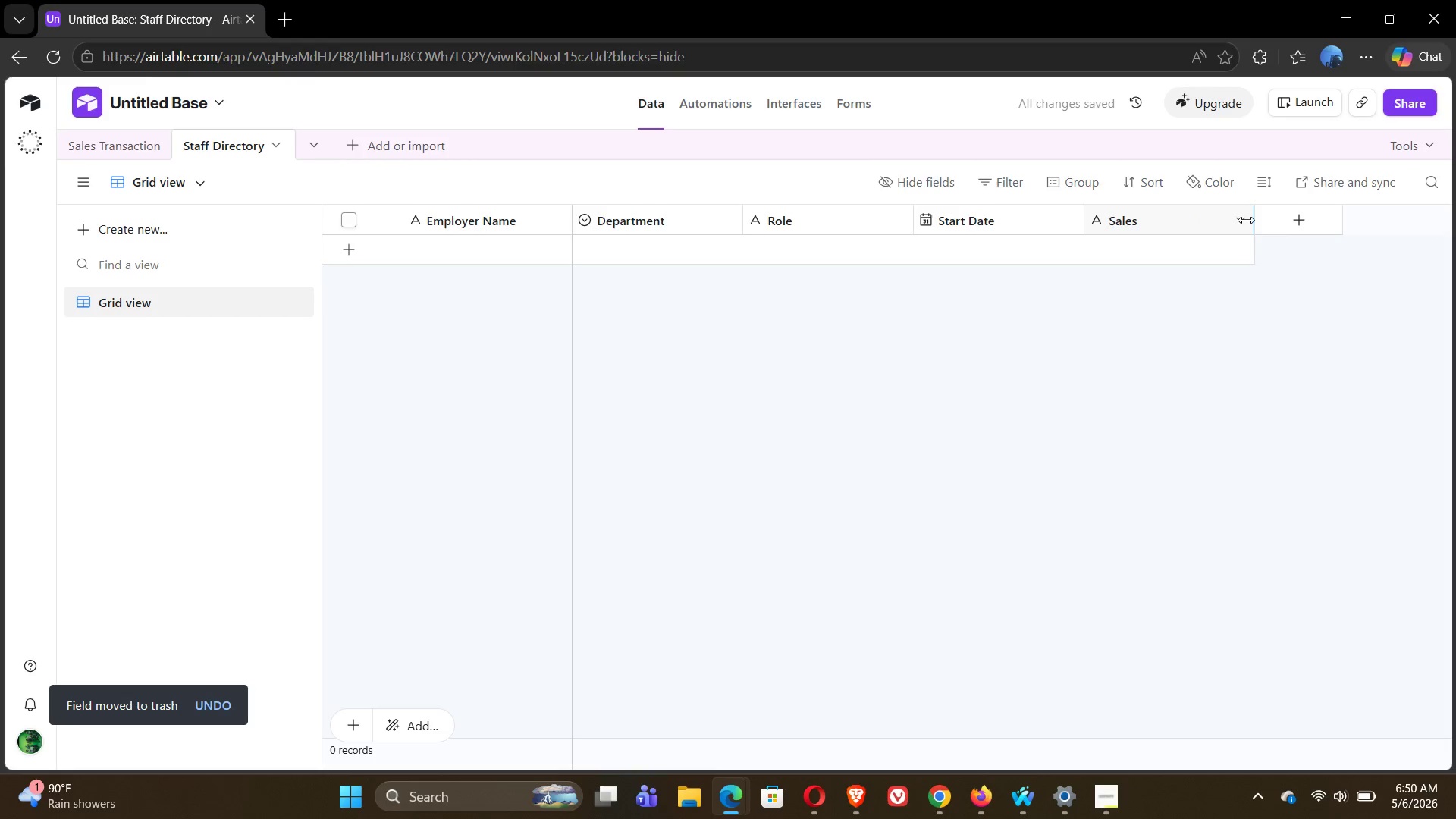 
left_click([1236, 218])
 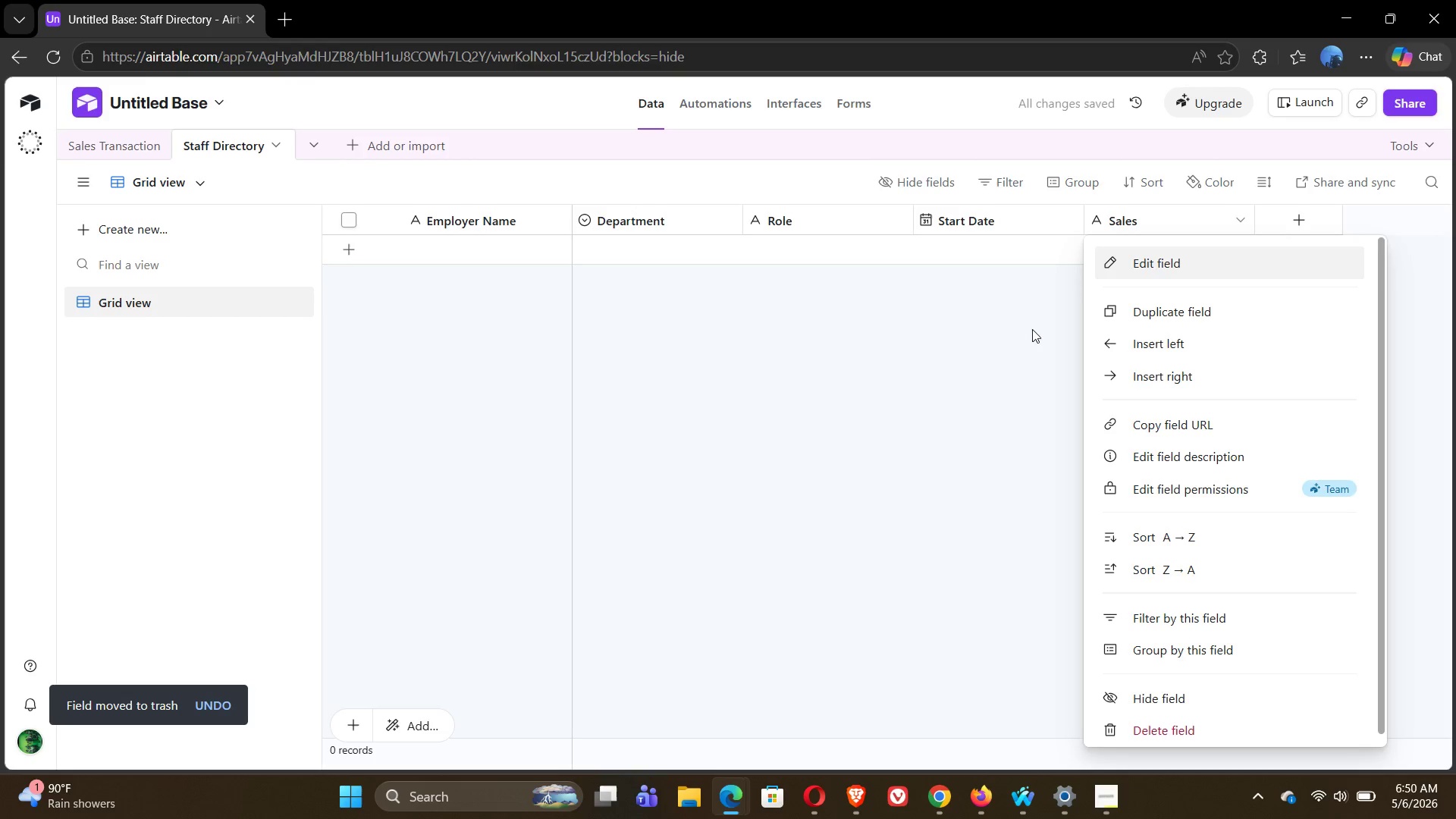 
left_click([981, 369])
 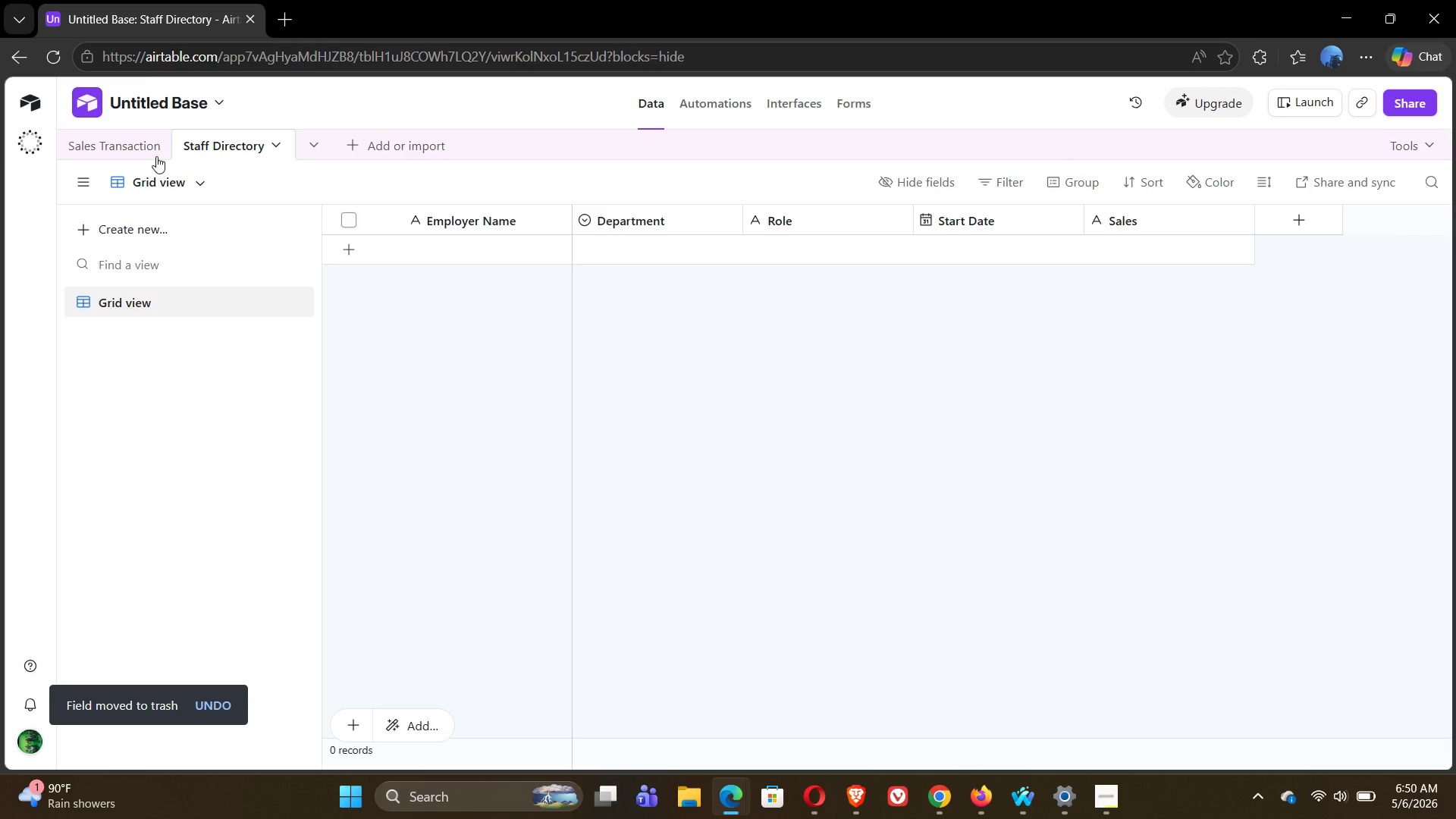 
left_click([125, 147])
 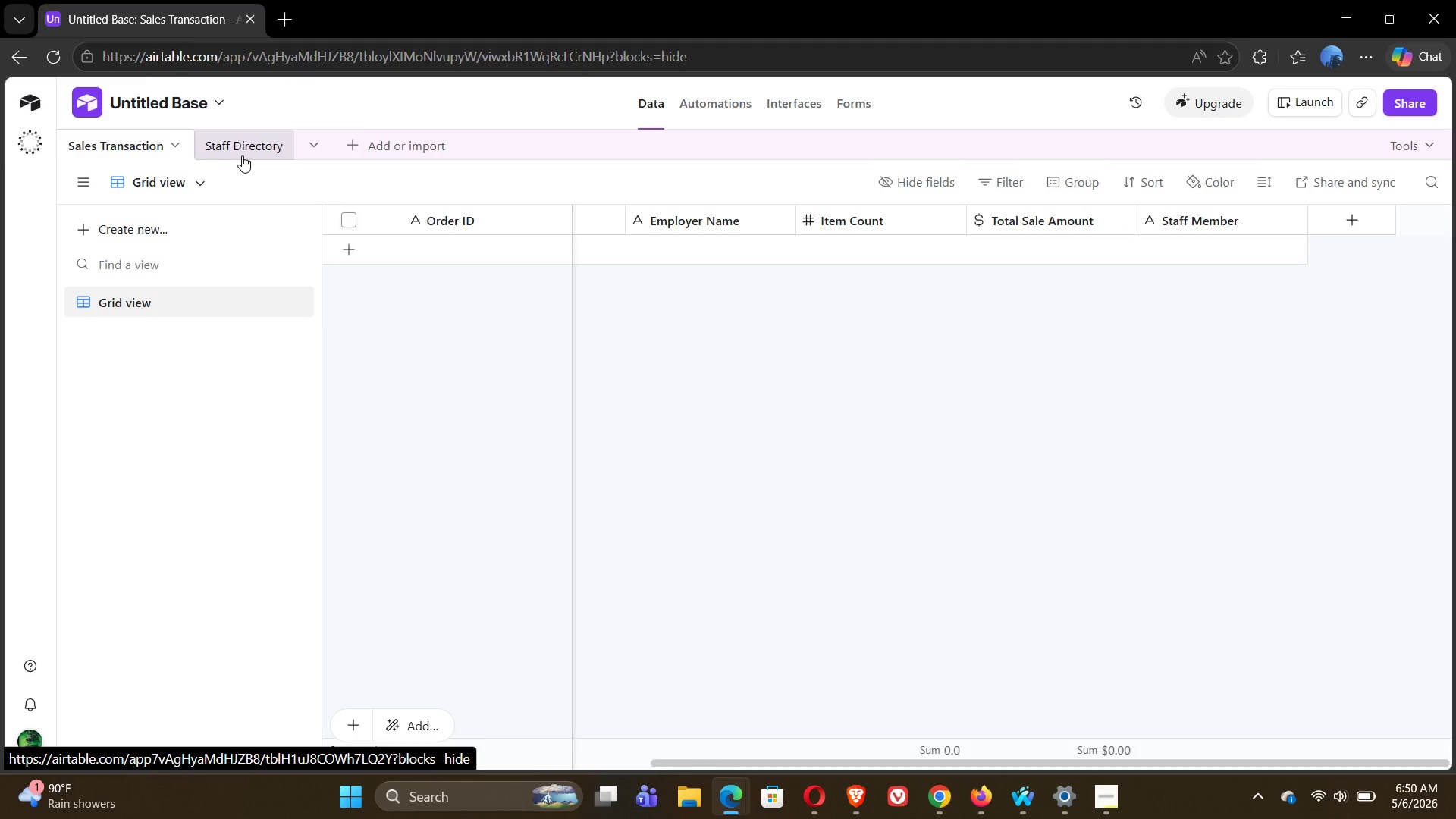 
left_click([242, 155])
 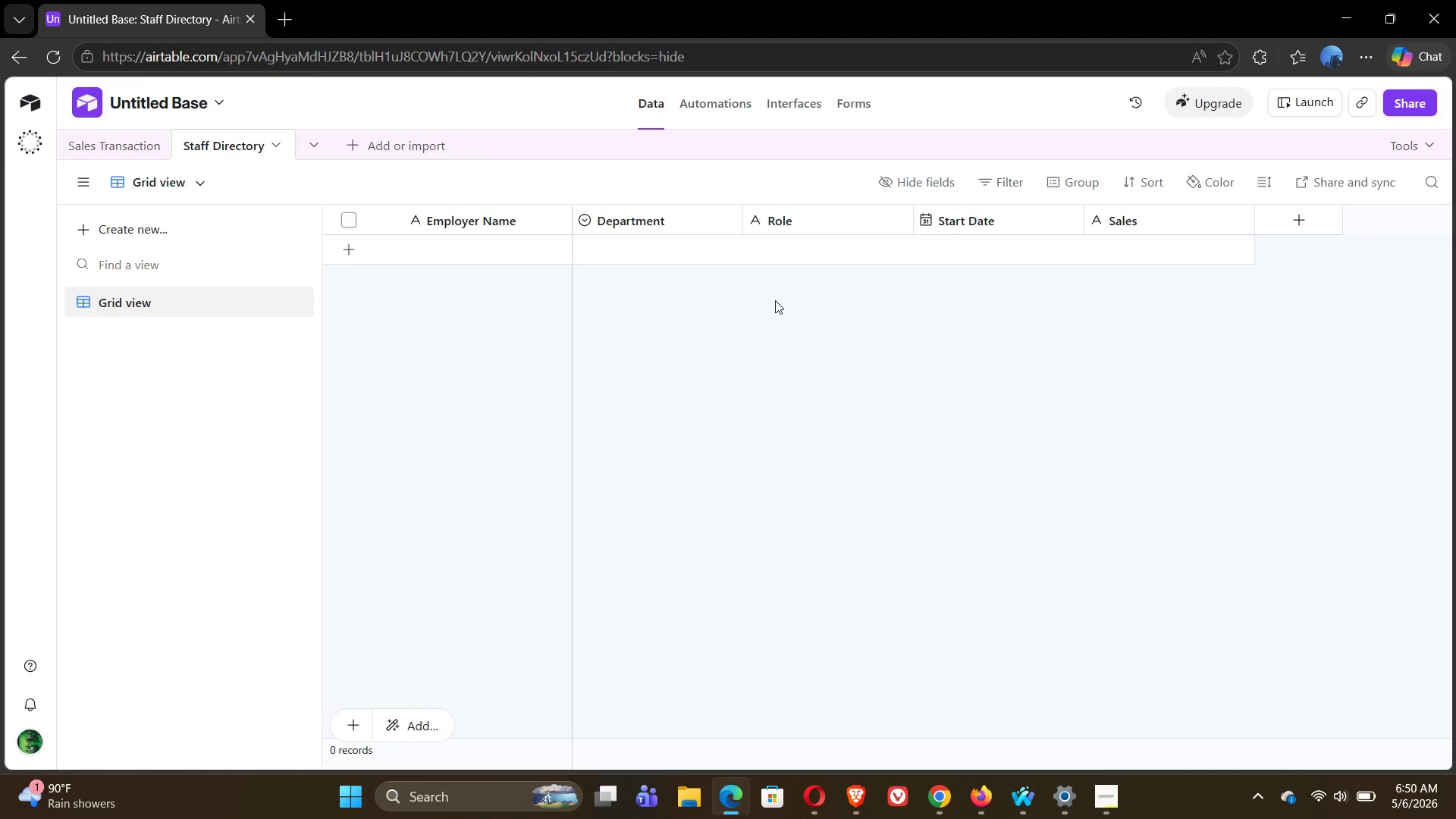 
wait(8.95)
 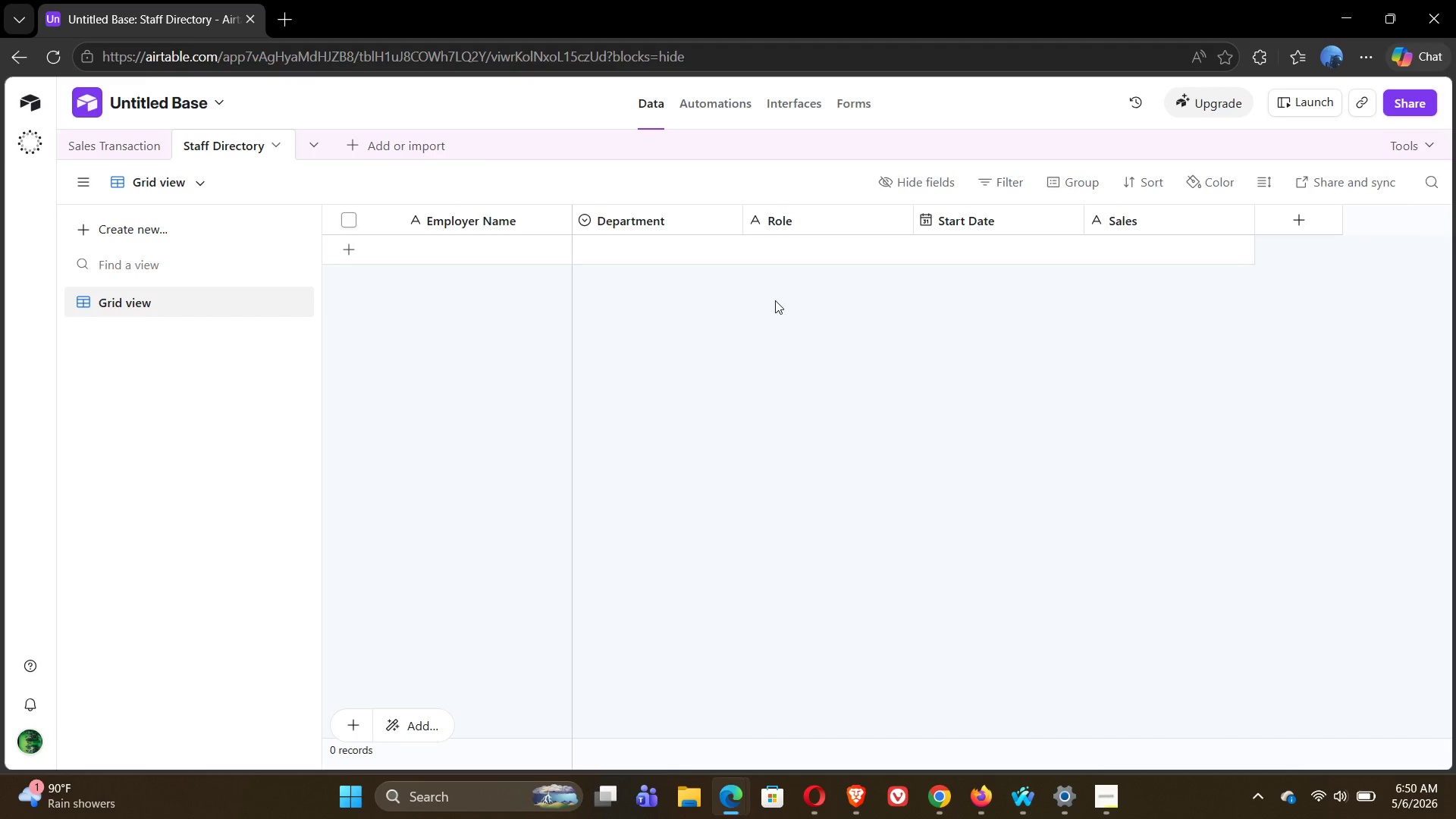 
left_click([127, 152])
 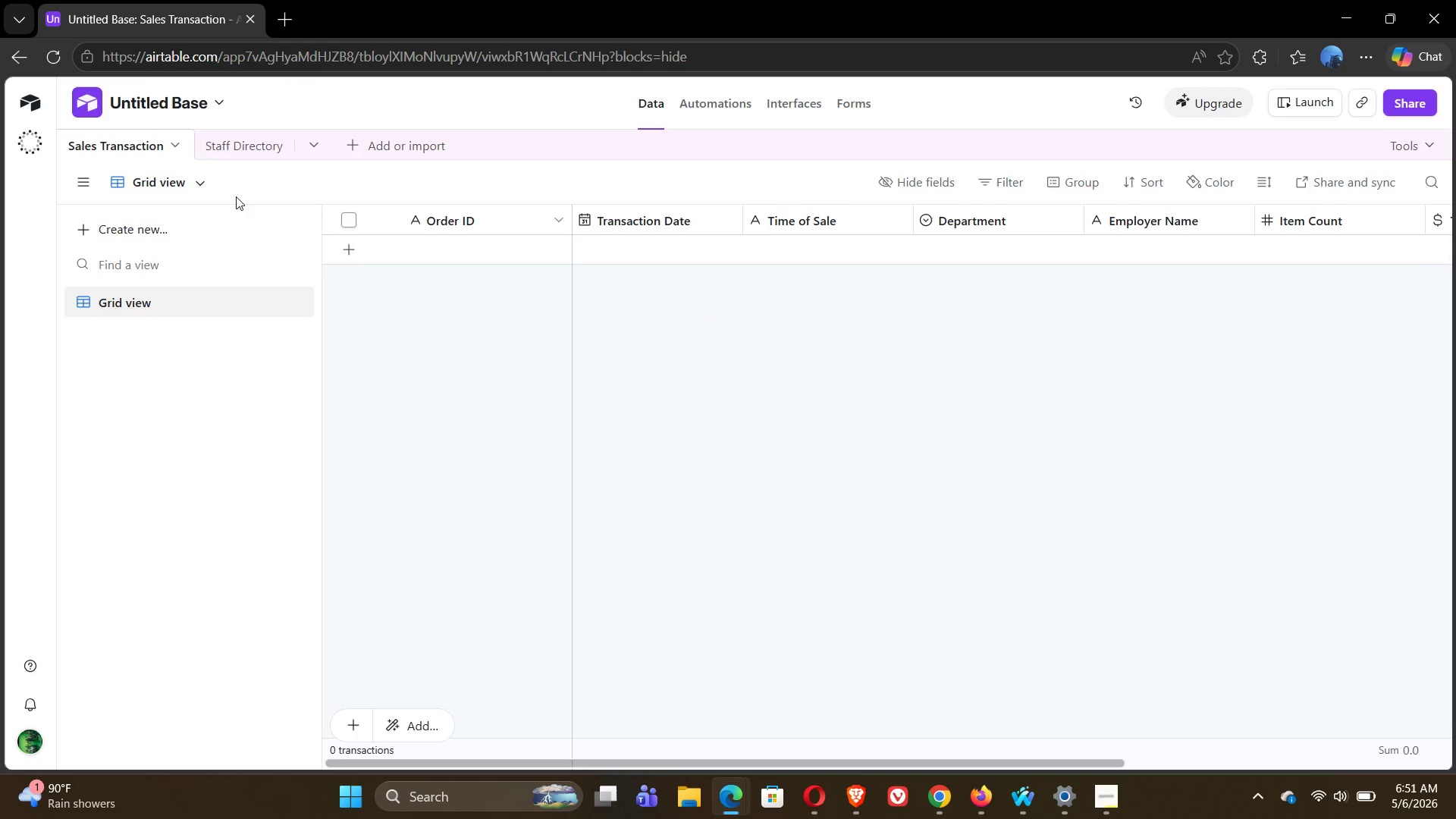 
left_click([256, 146])
 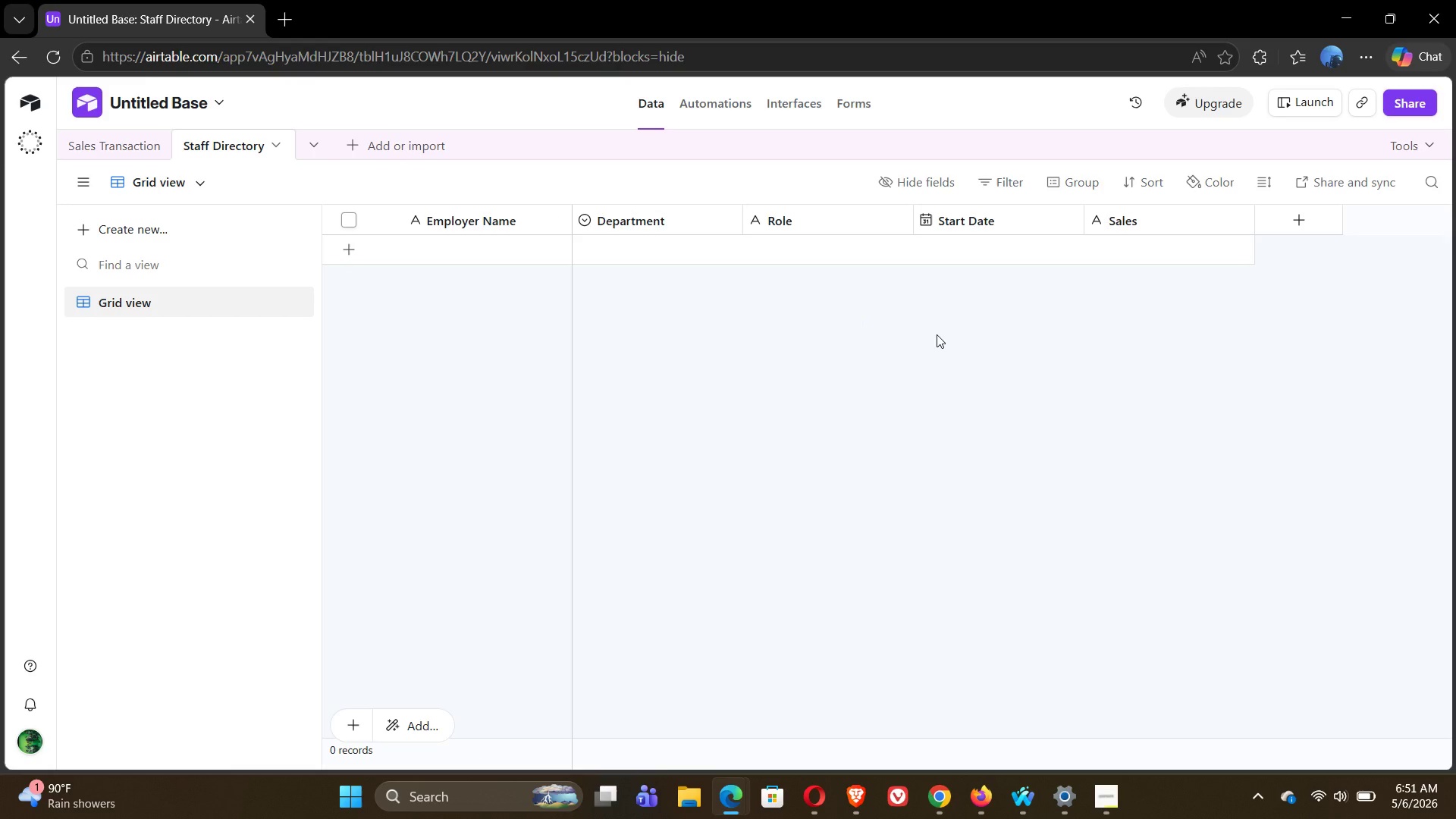 
wait(5.47)
 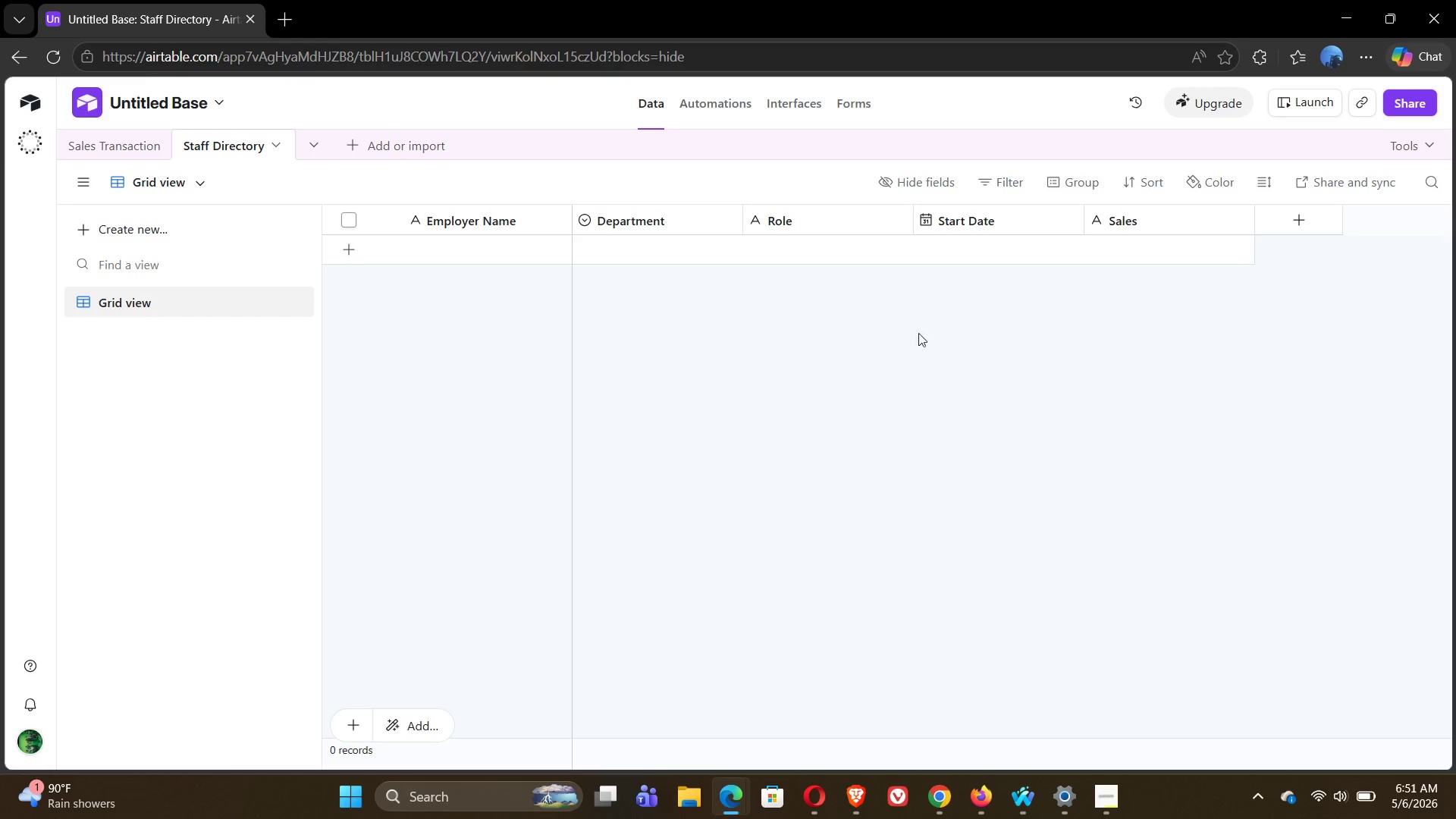 
mouse_move([494, 217])
 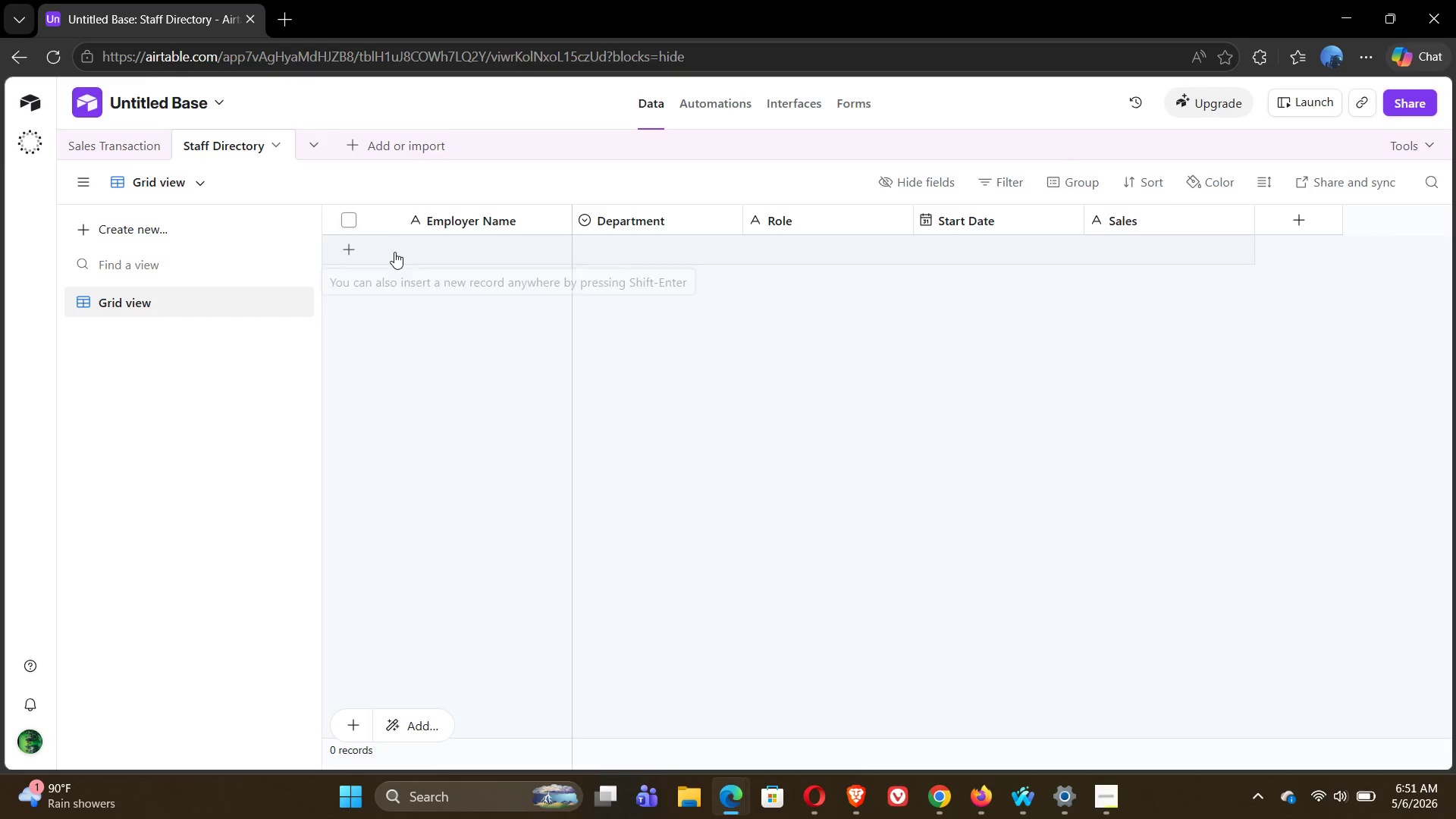 
wait(5.78)
 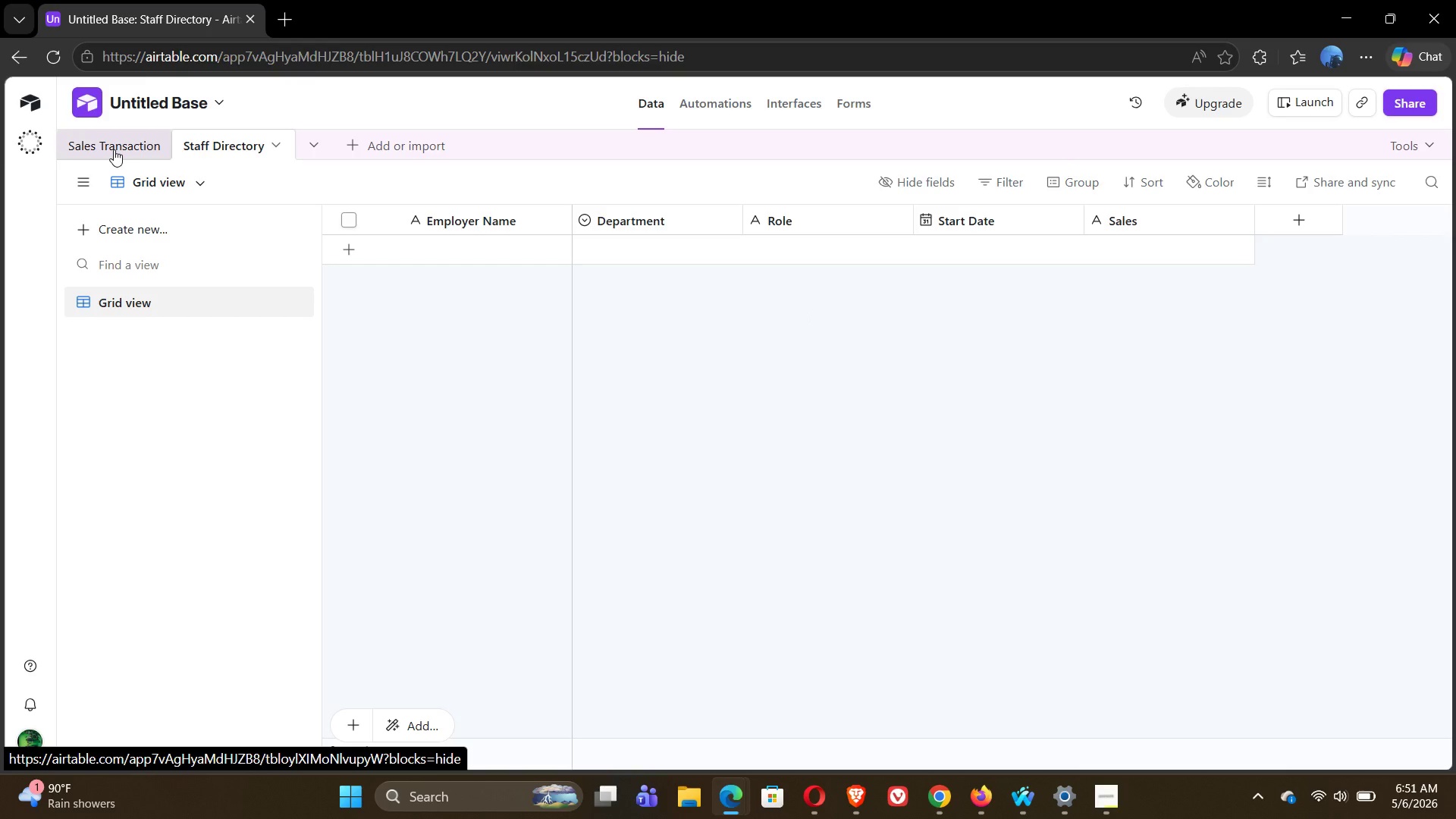 
left_click([411, 256])
 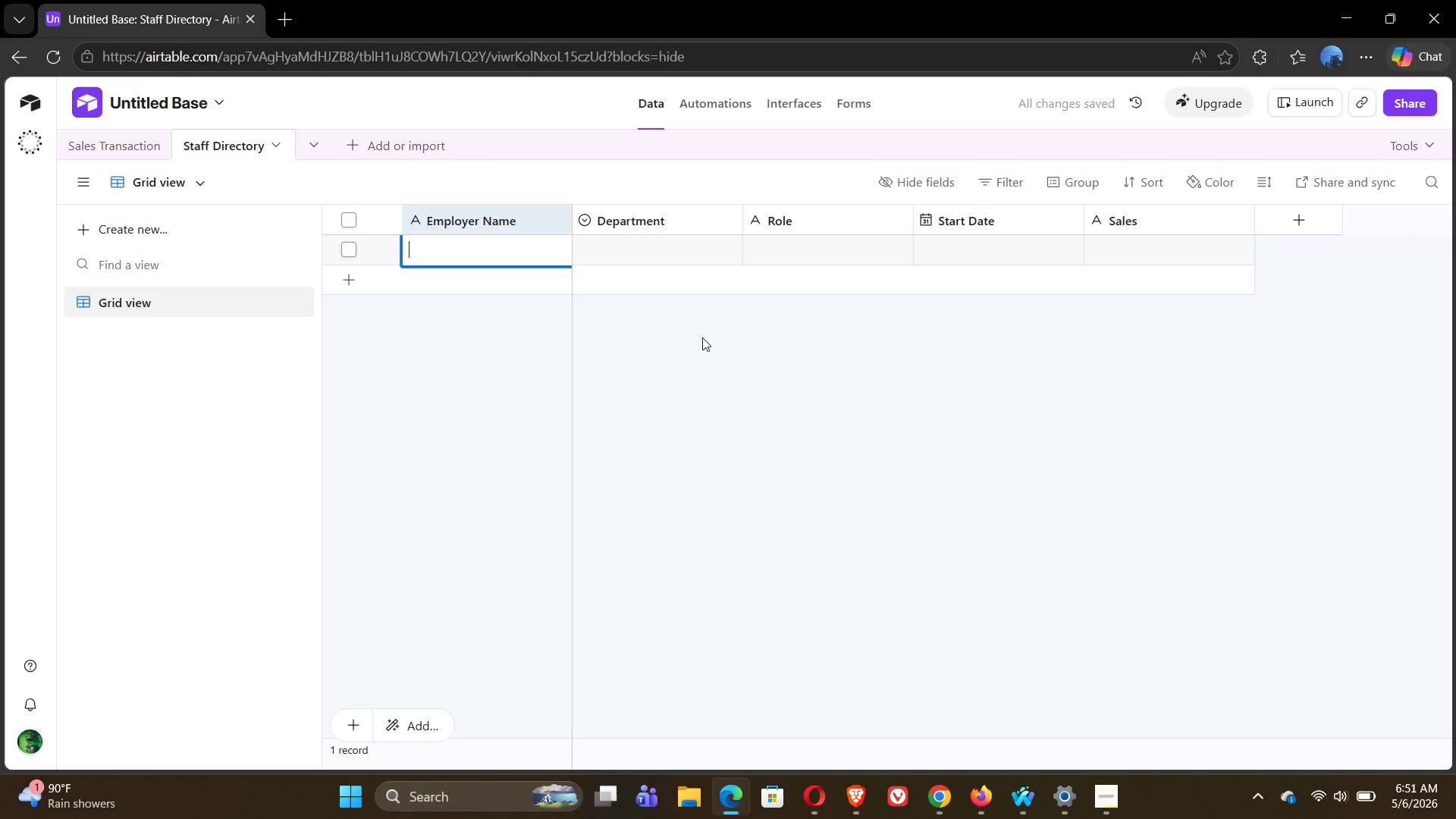 
wait(11.78)
 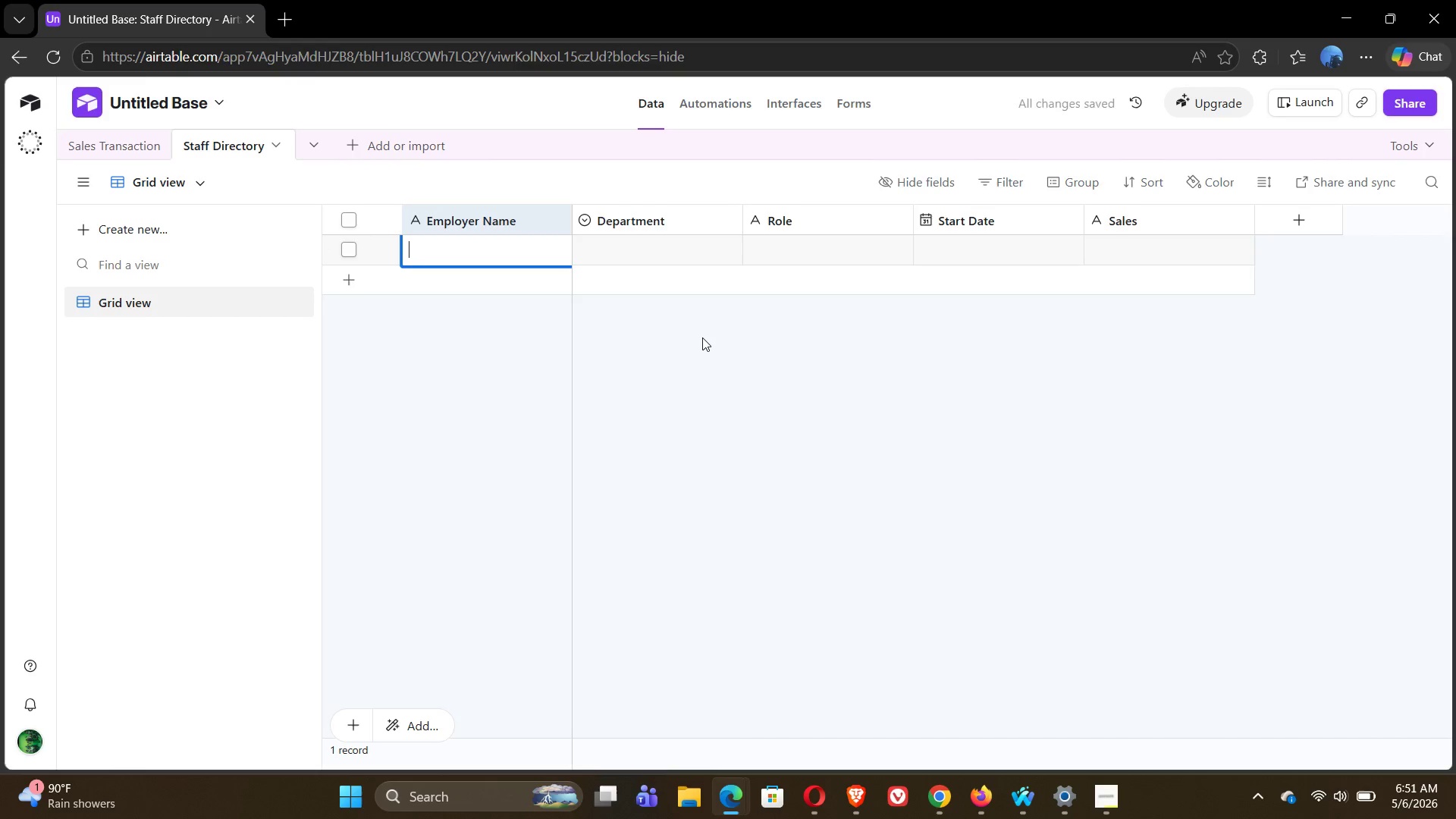 
left_click([691, 802])
 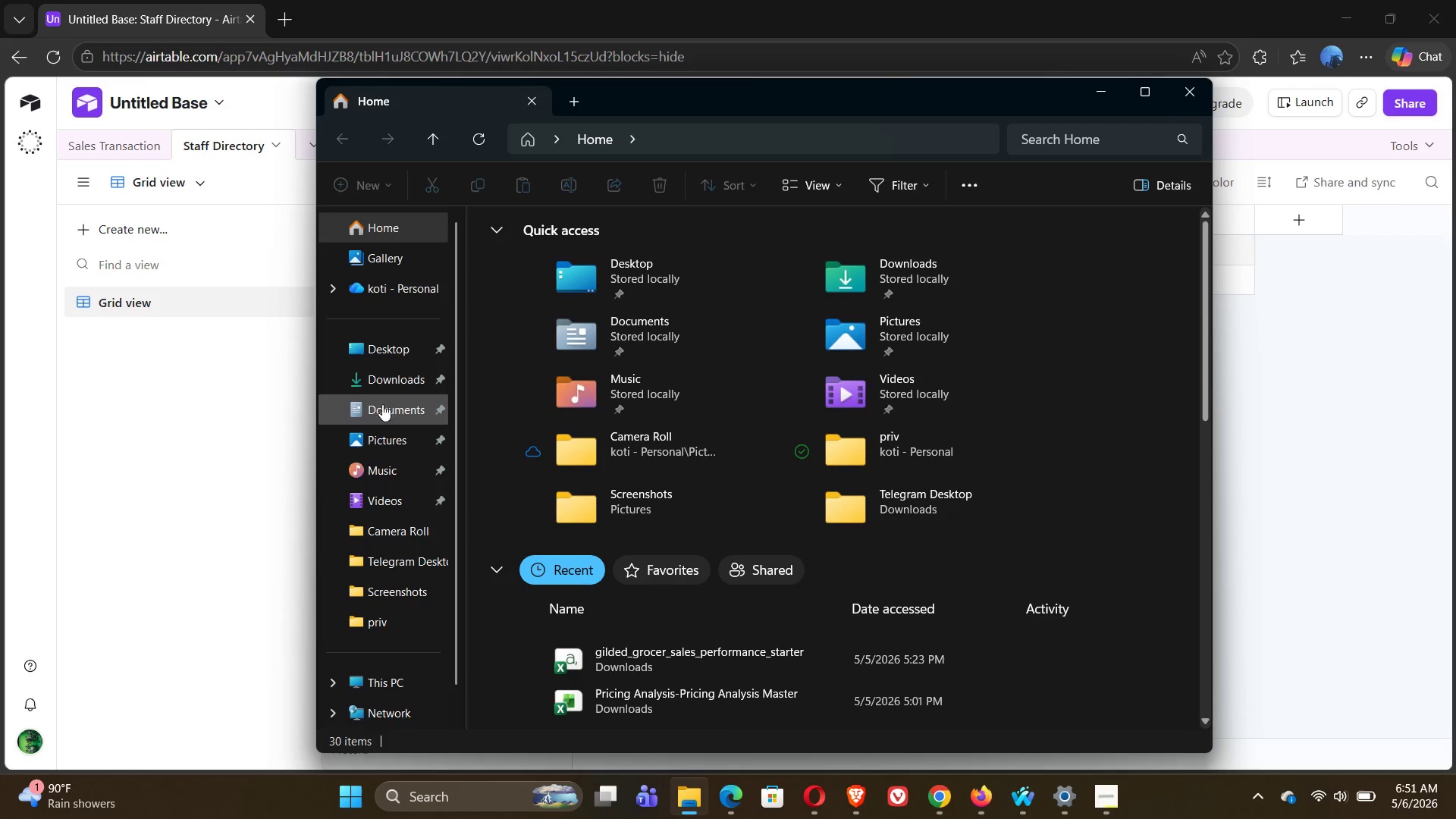 
wait(5.99)
 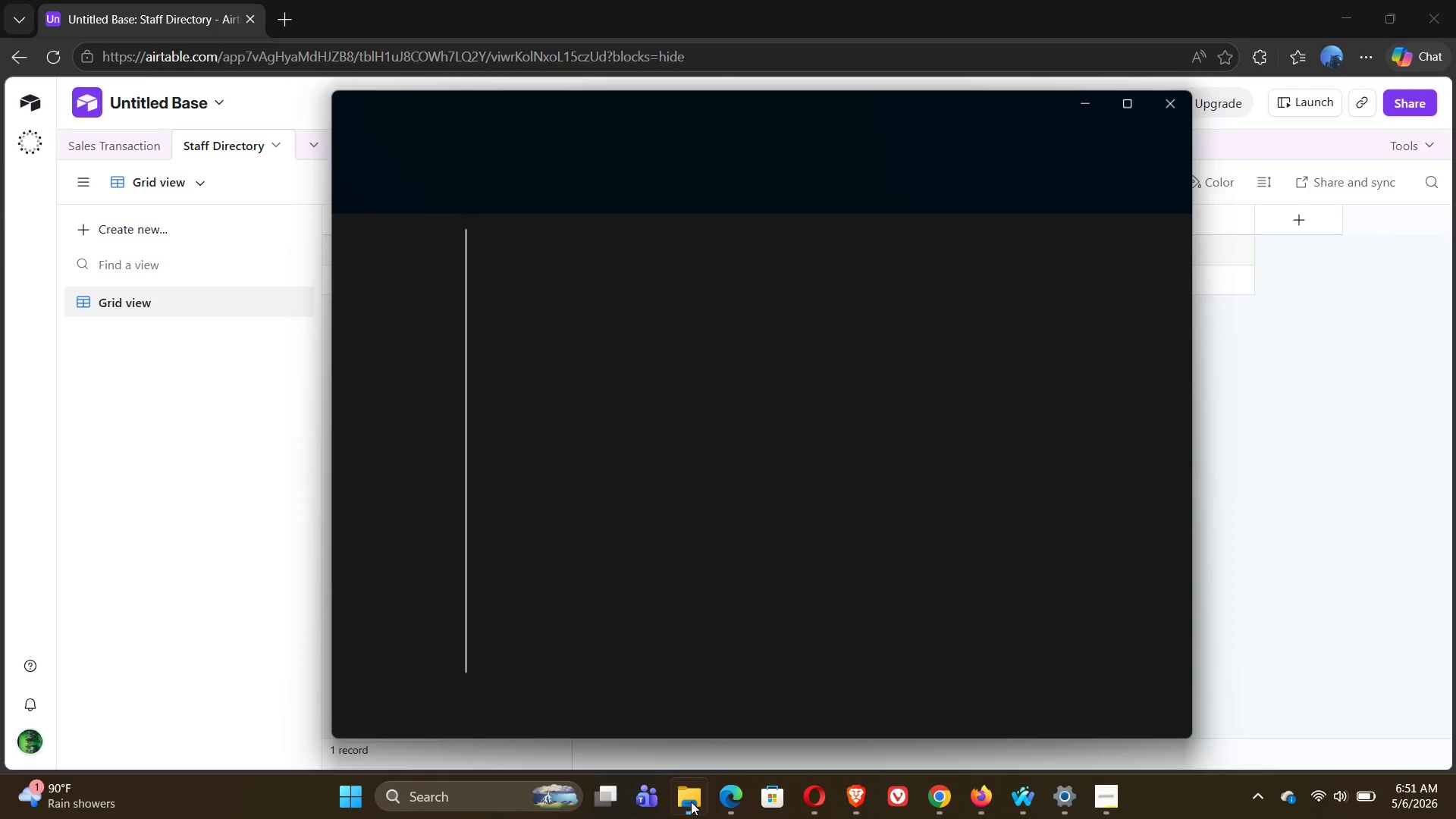 
left_click([388, 385])
 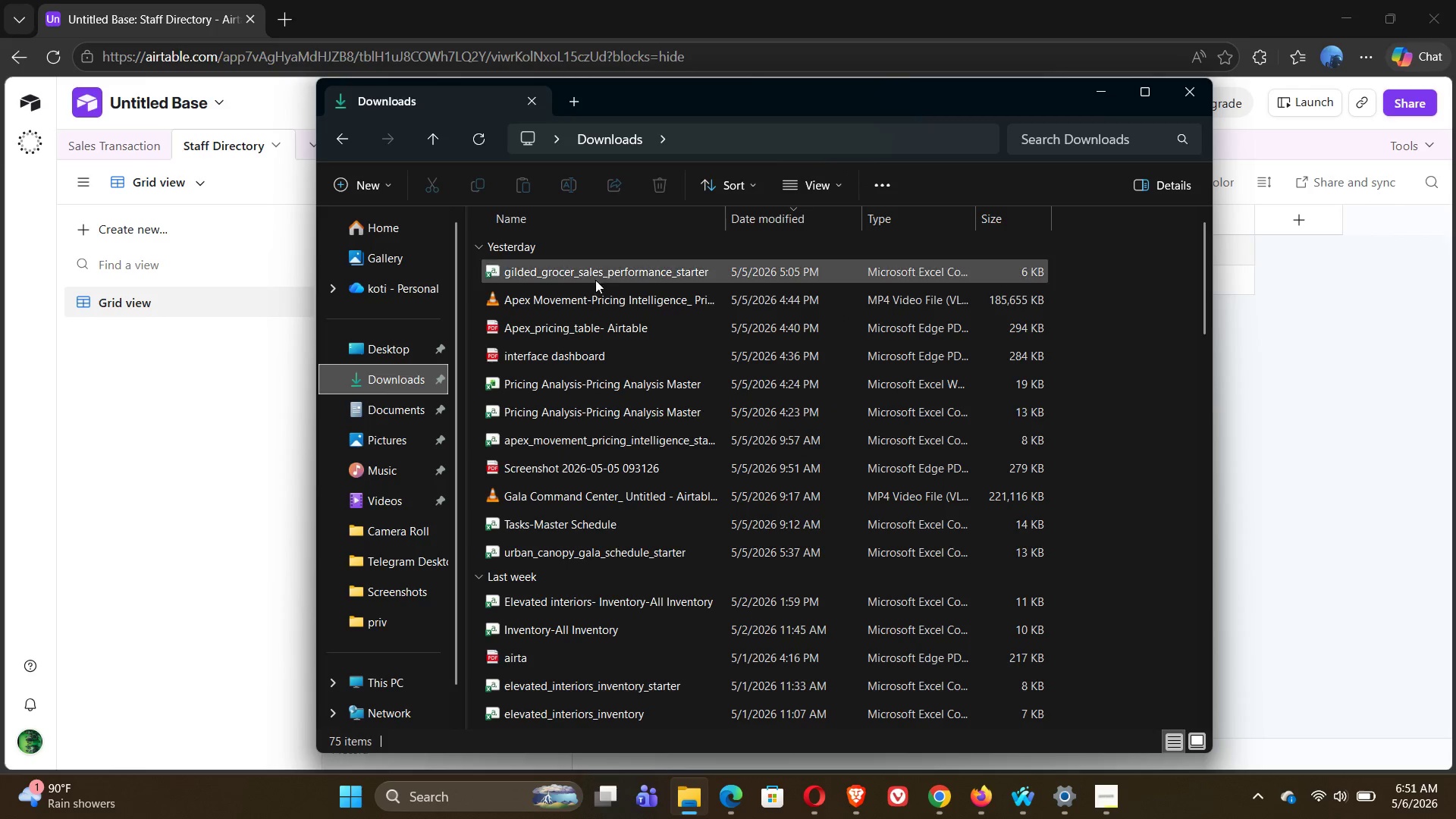 
double_click([608, 275])
 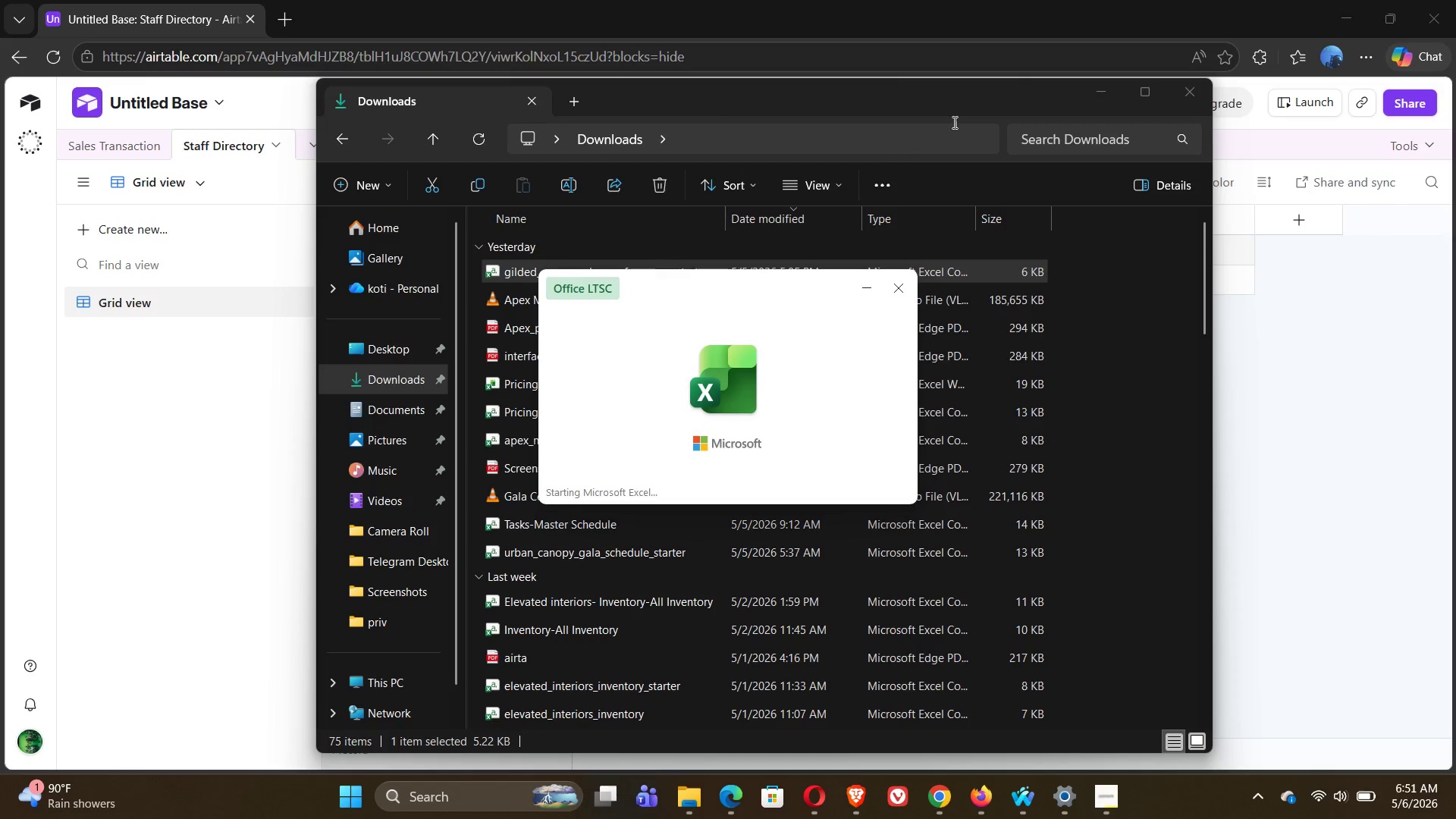 
left_click([1104, 96])
 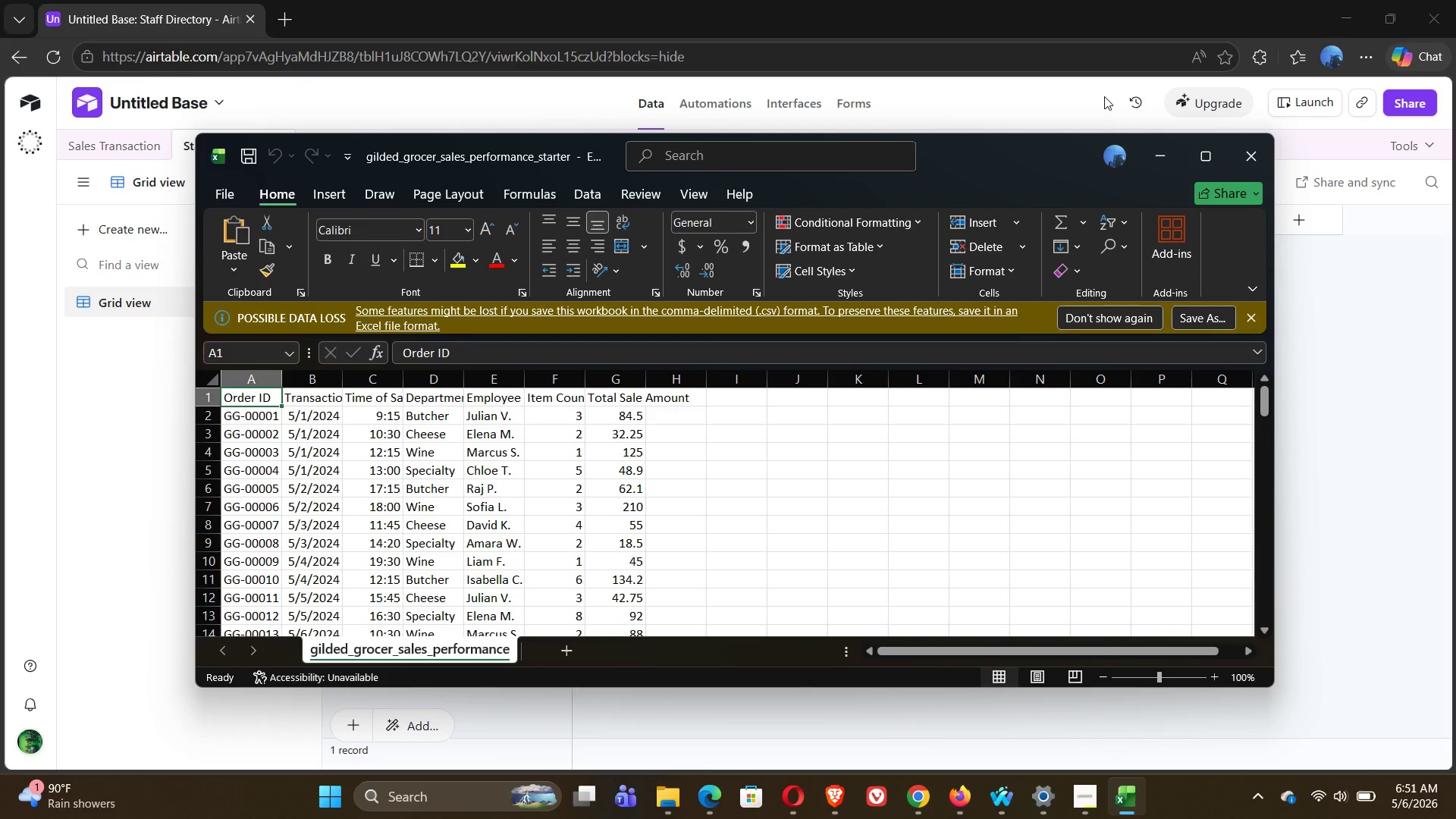 
wait(5.88)
 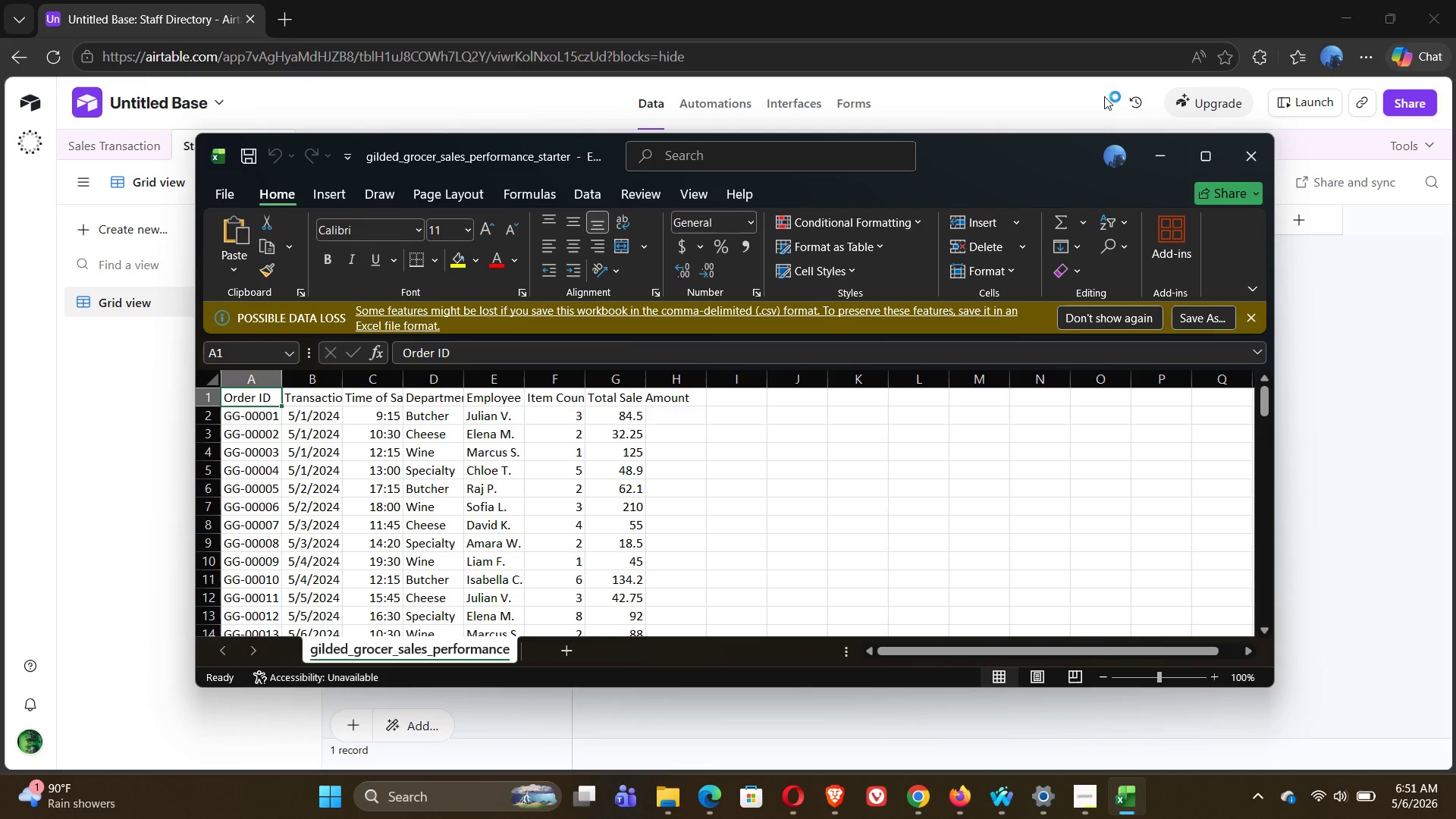 
left_click([1112, 179])
 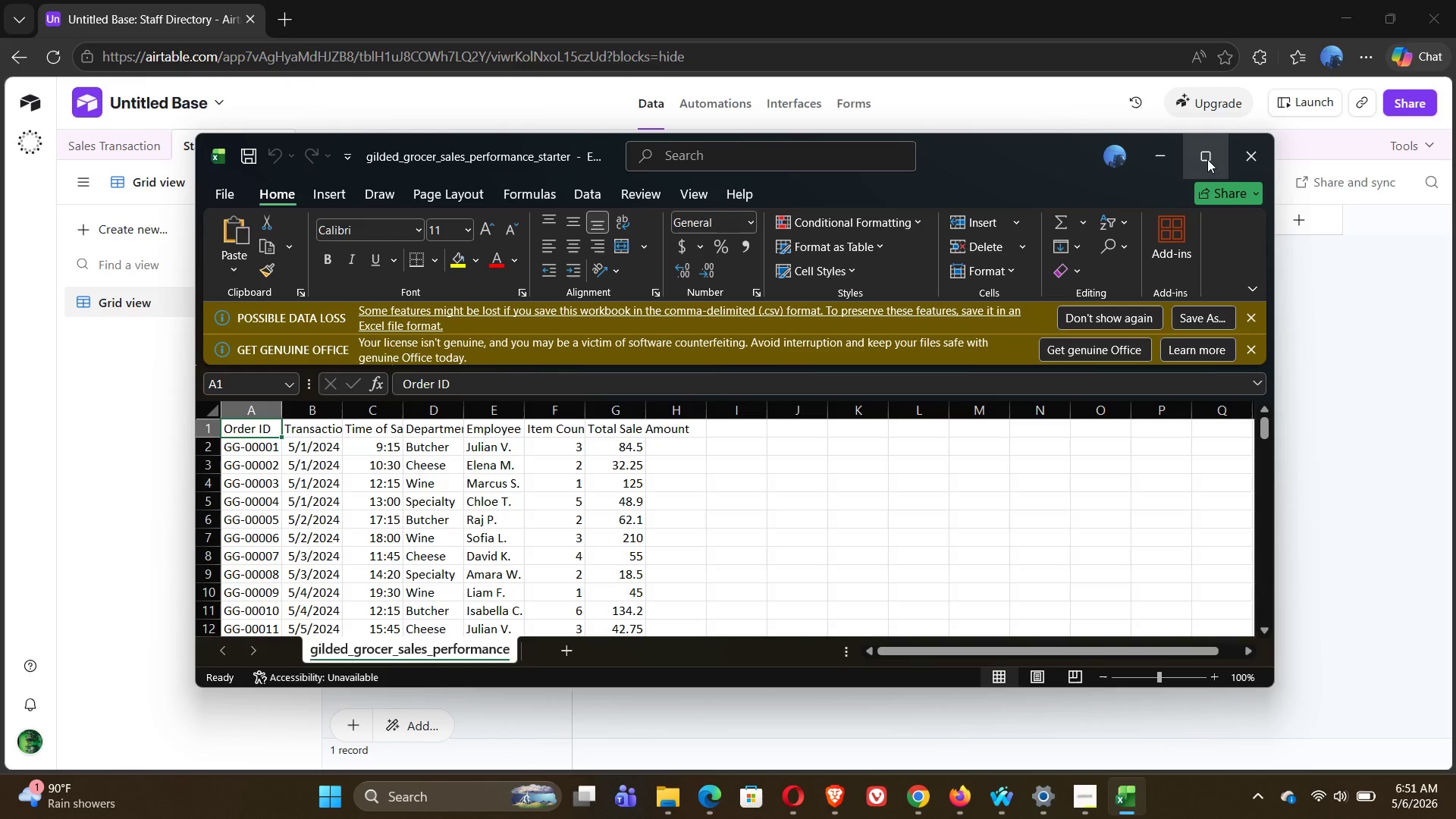 
left_click([1213, 155])
 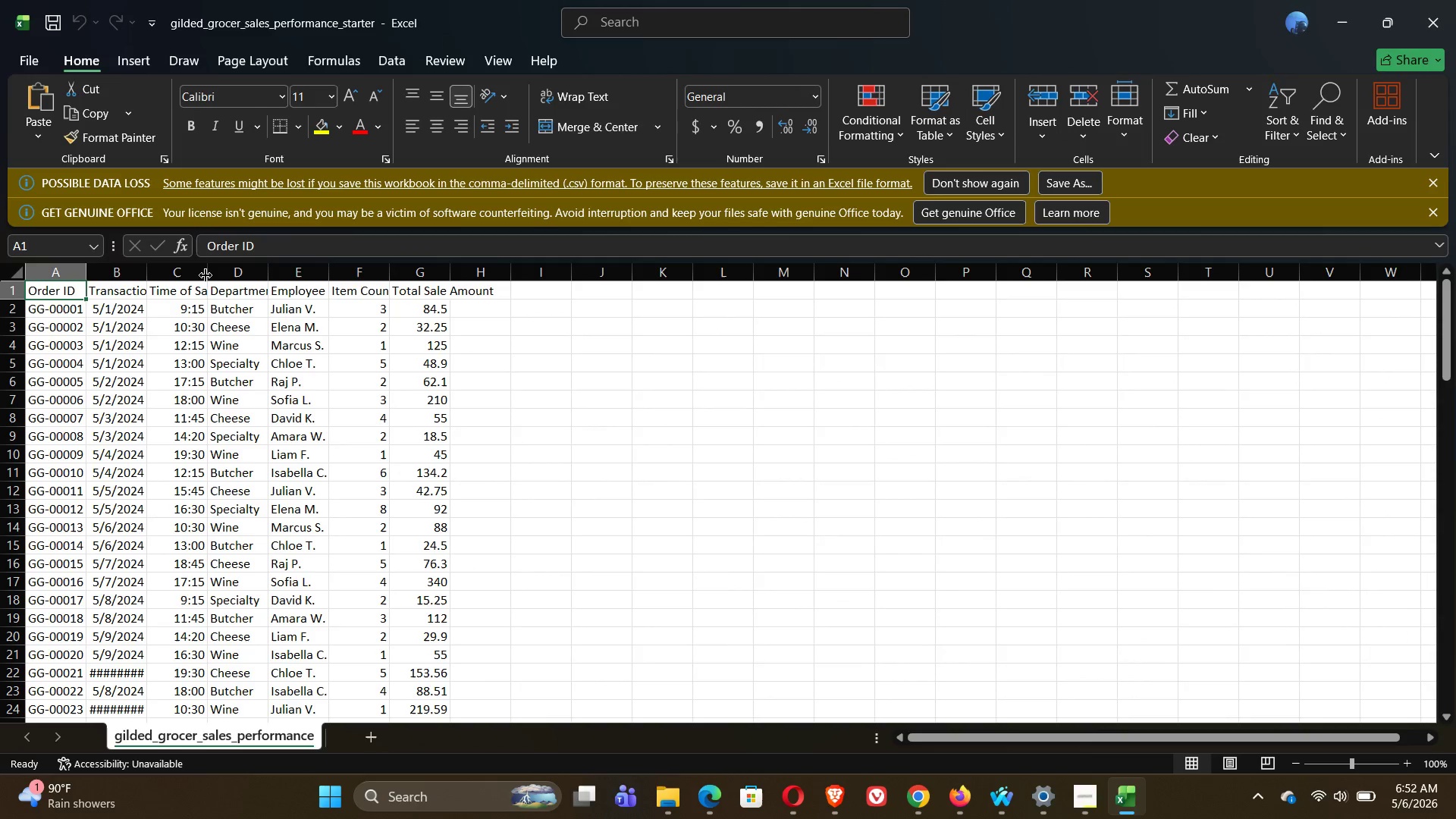 
wait(7.44)
 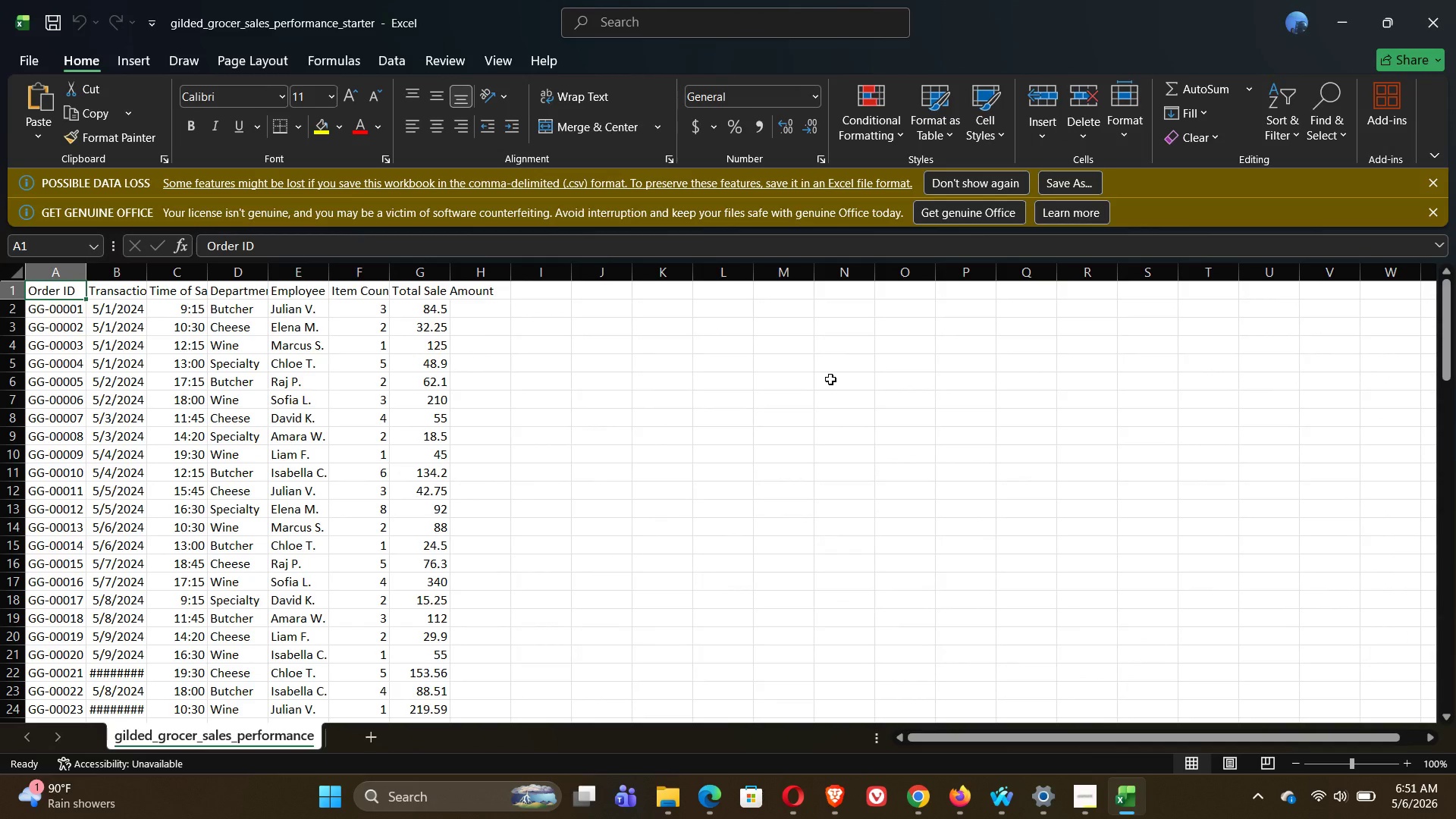 
left_click_drag(start_coordinate=[323, 278], to_coordinate=[383, 283])
 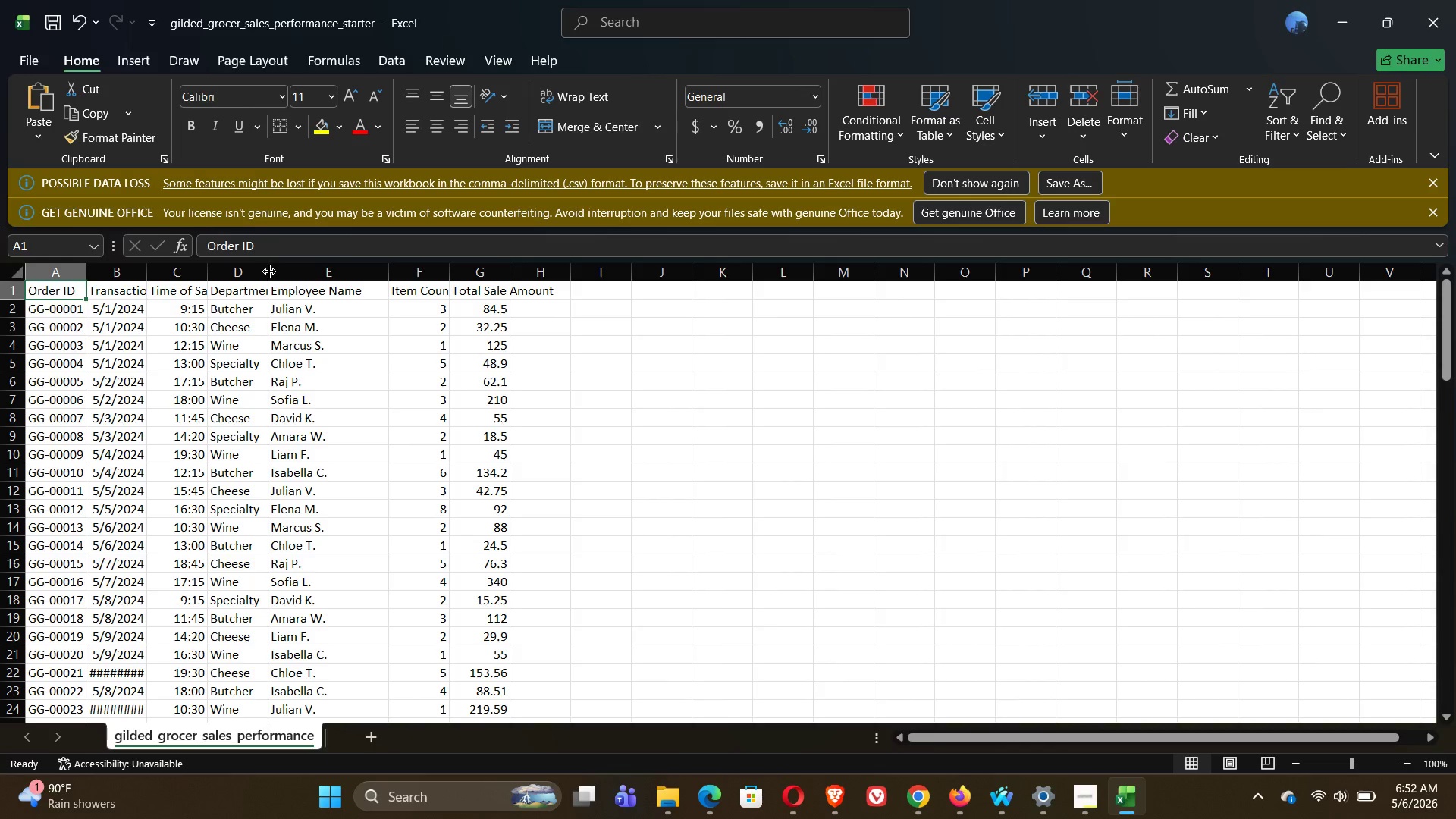 
left_click_drag(start_coordinate=[267, 271], to_coordinate=[314, 278])